 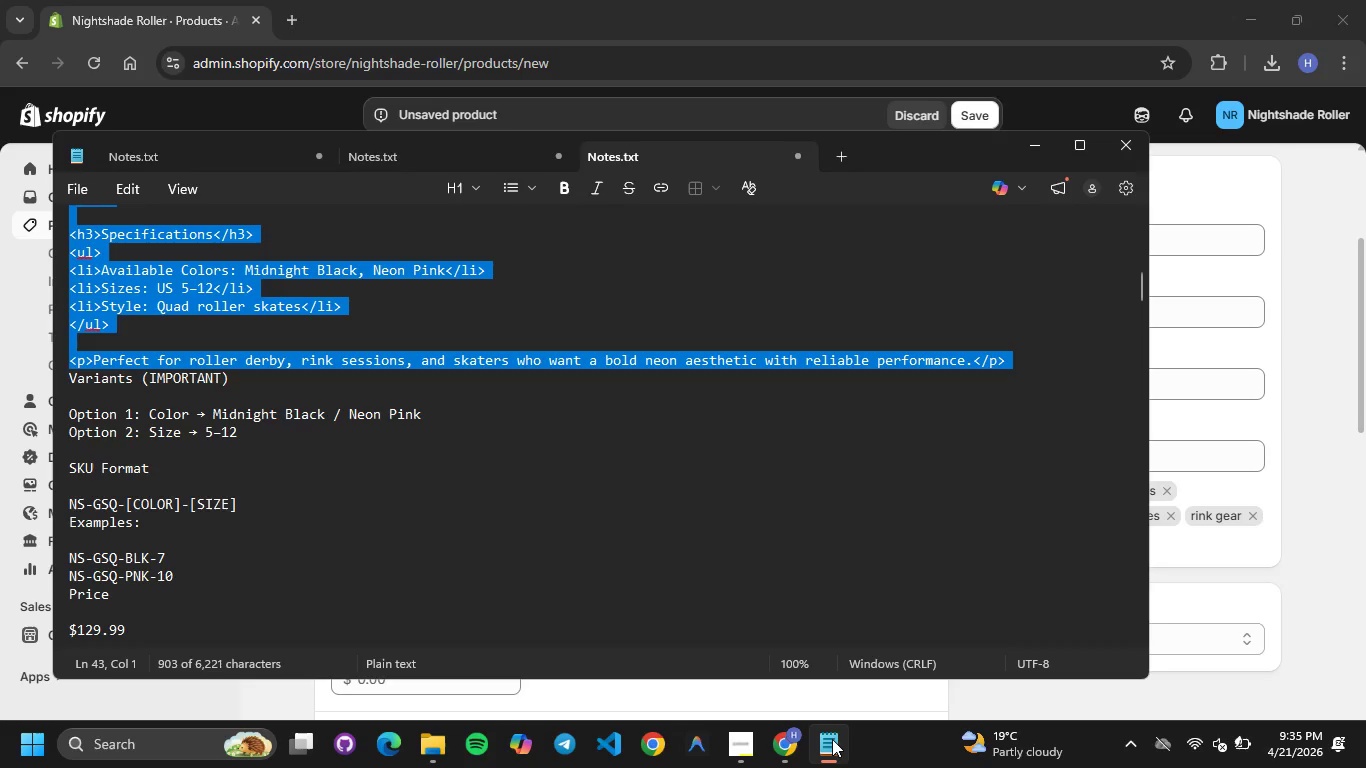 
double_click([832, 739])
 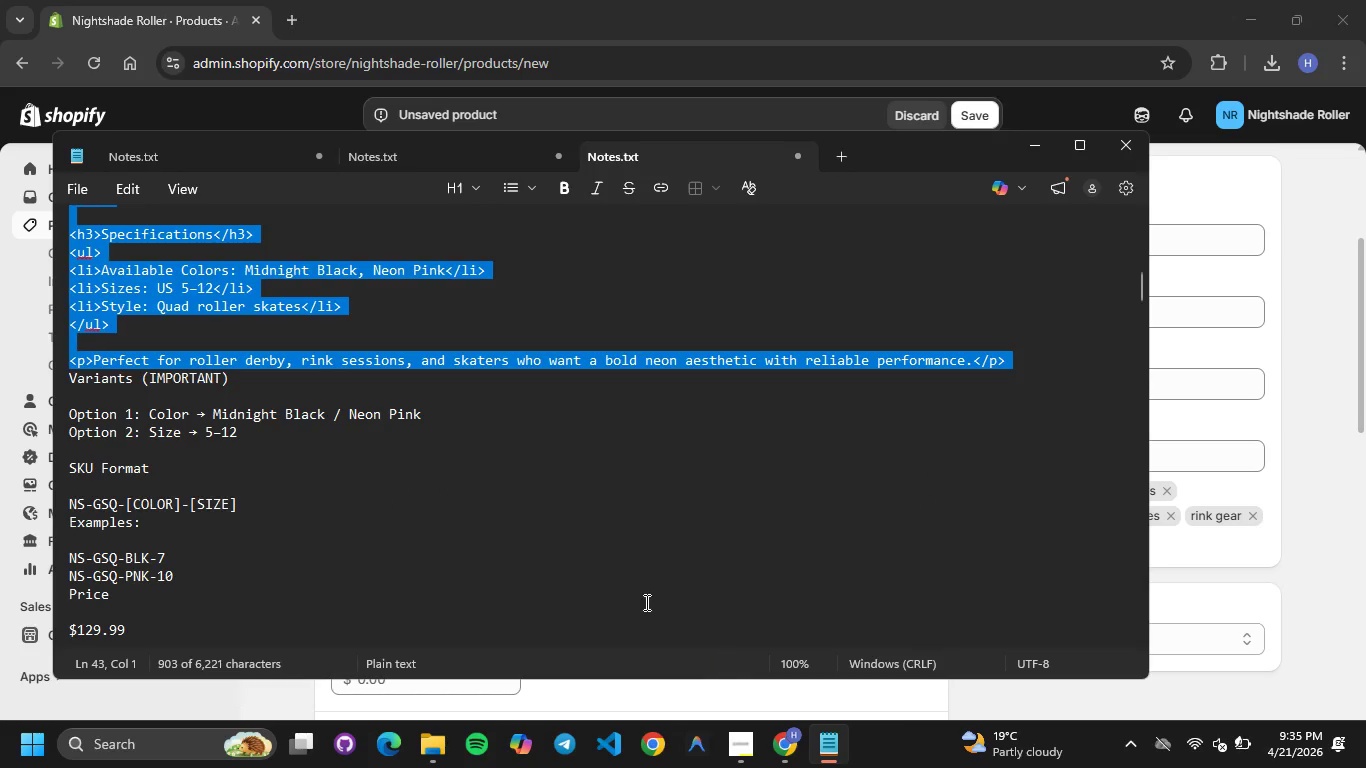 
left_click([645, 602])
 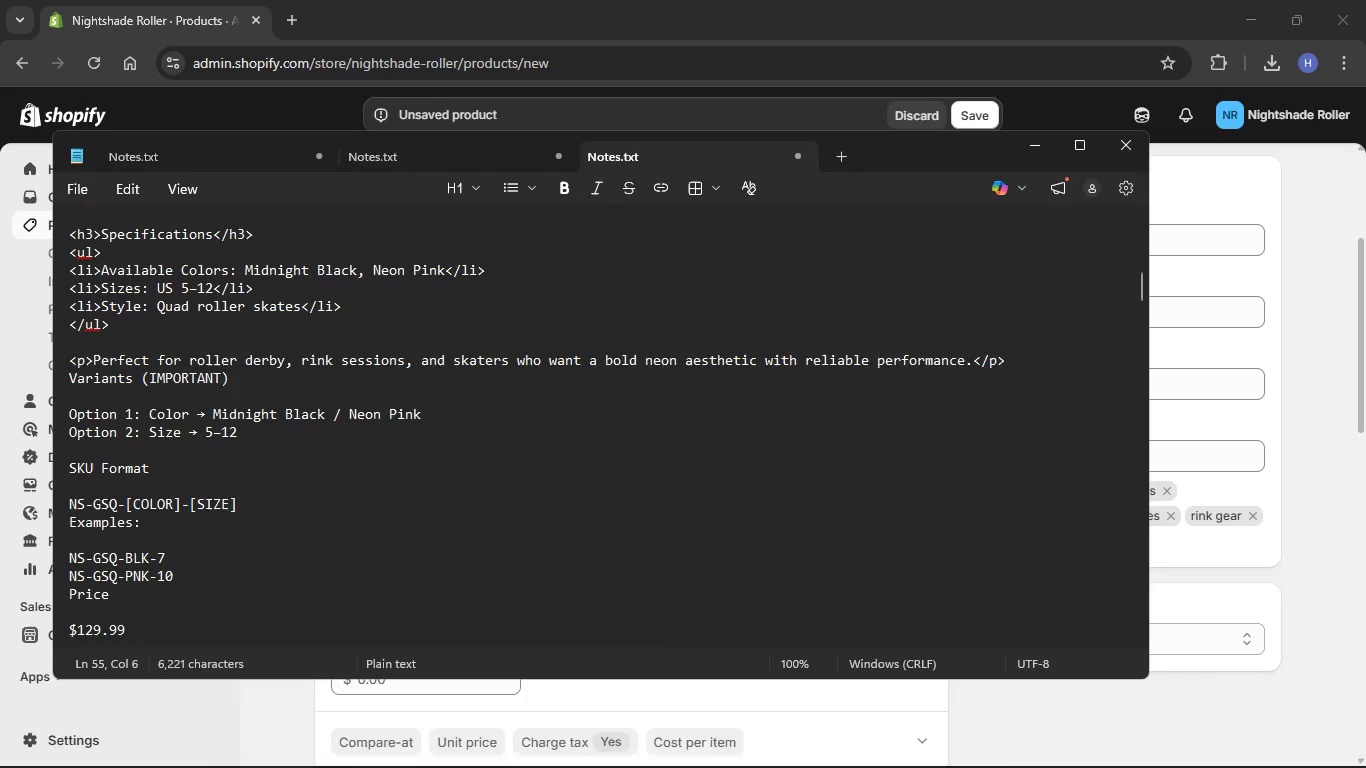 
mouse_move([782, 731])
 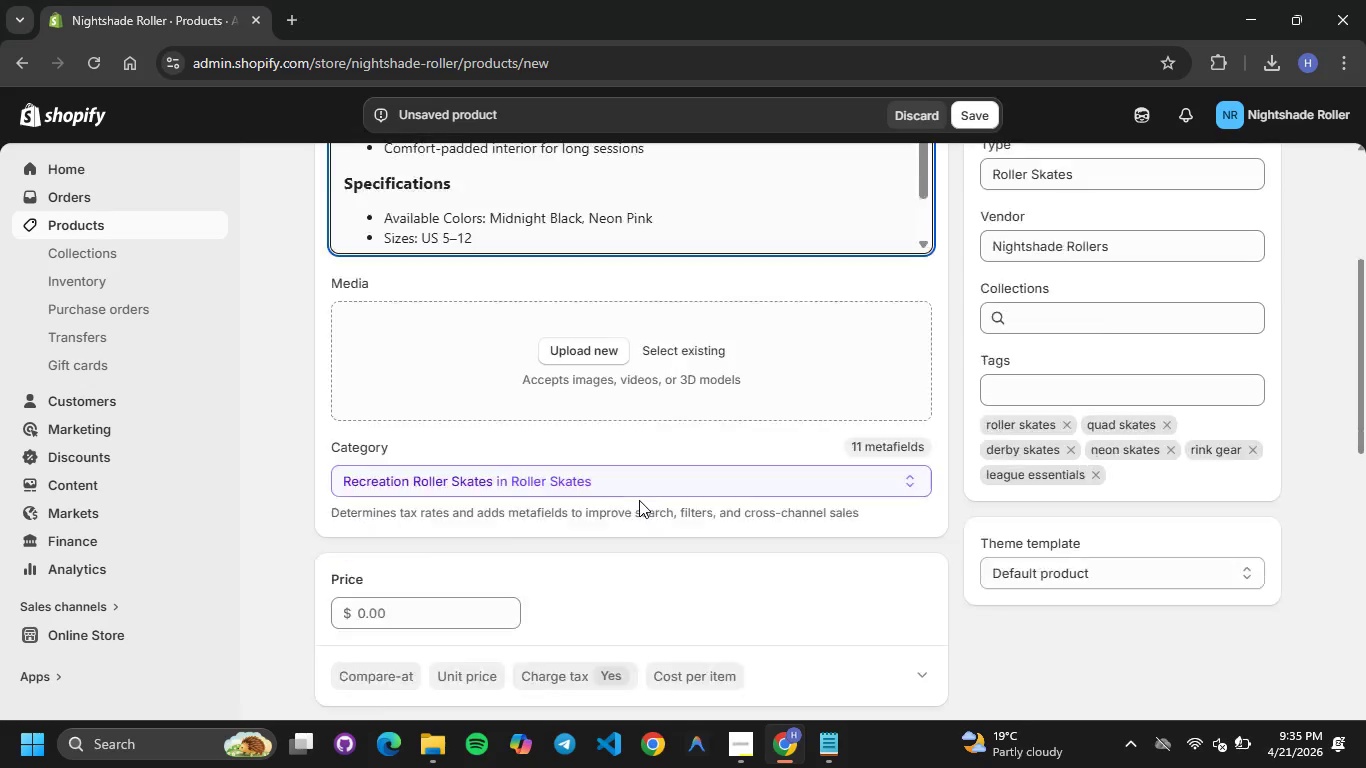 
scroll: coordinate [638, 500], scroll_direction: down, amount: 27.0
 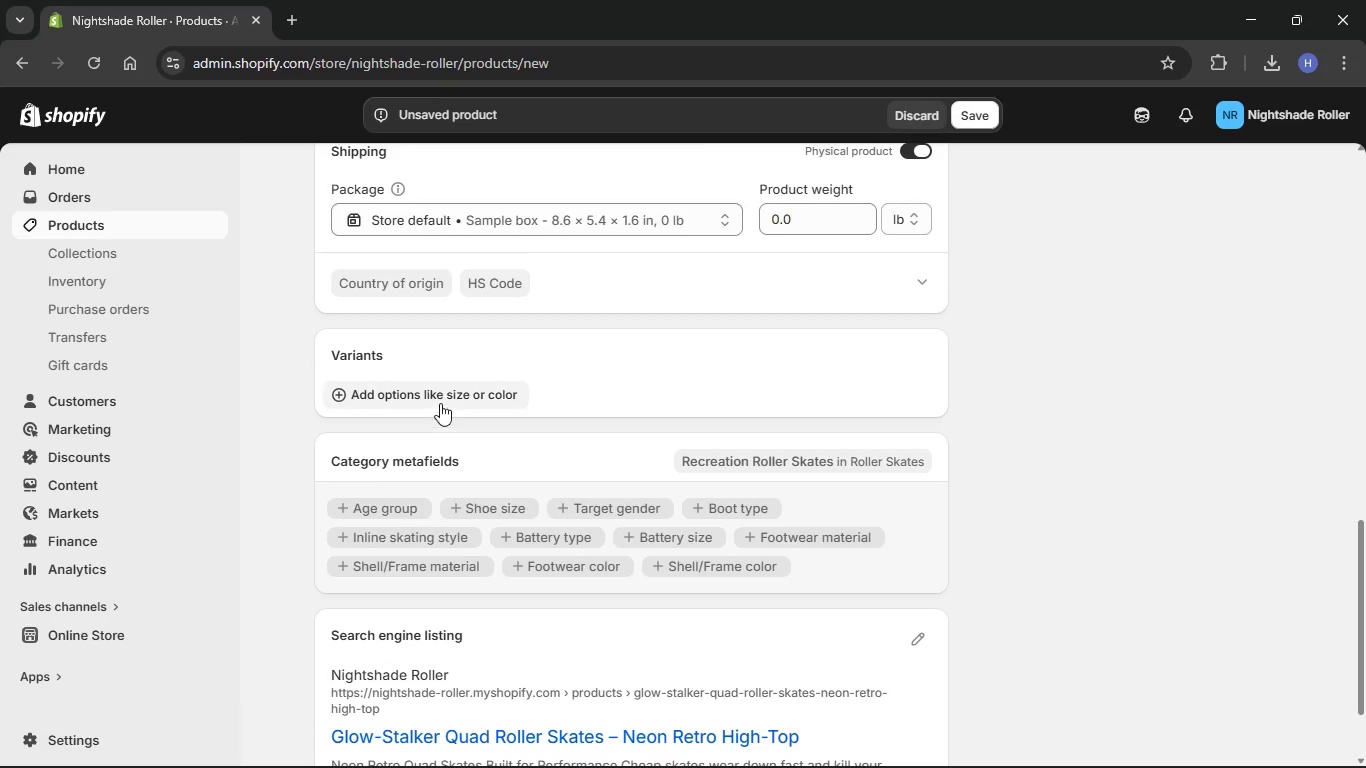 
left_click([440, 395])
 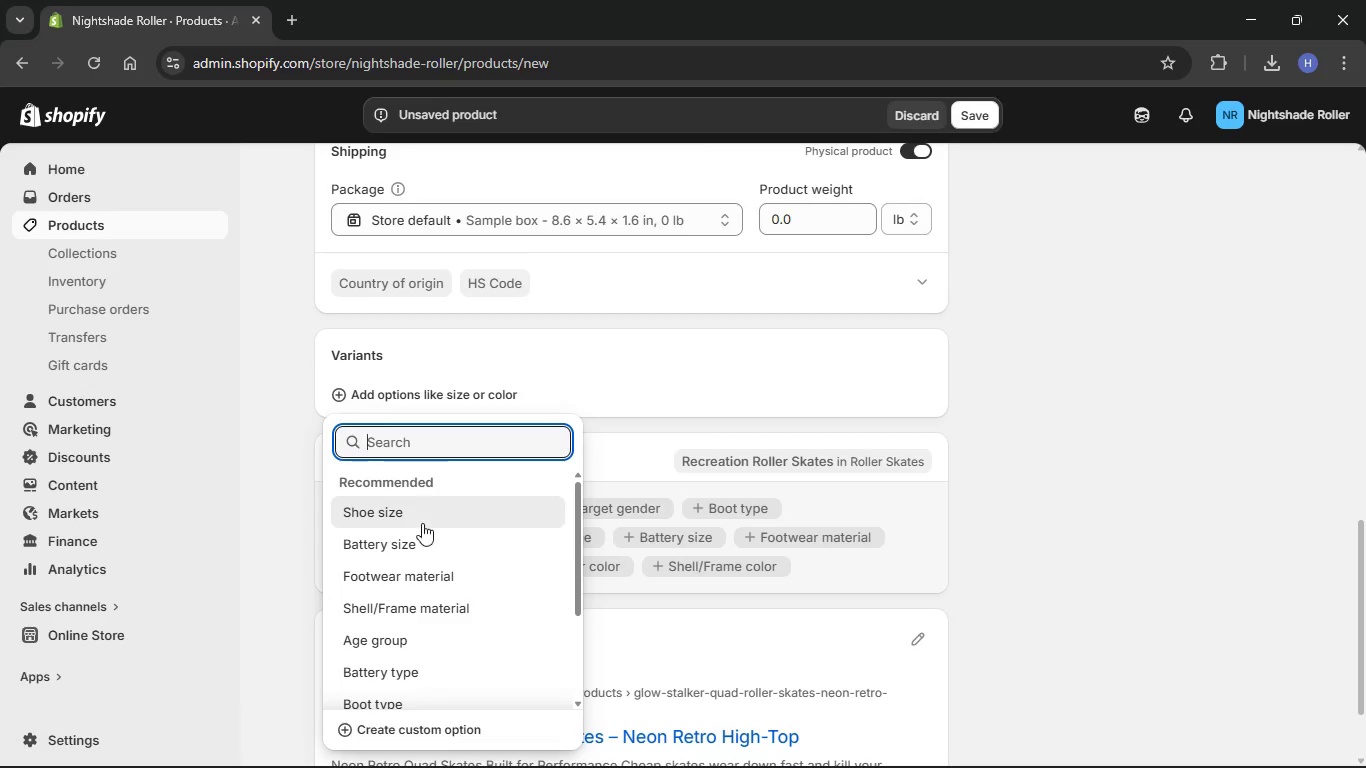 
scroll: coordinate [420, 561], scroll_direction: down, amount: 9.0
 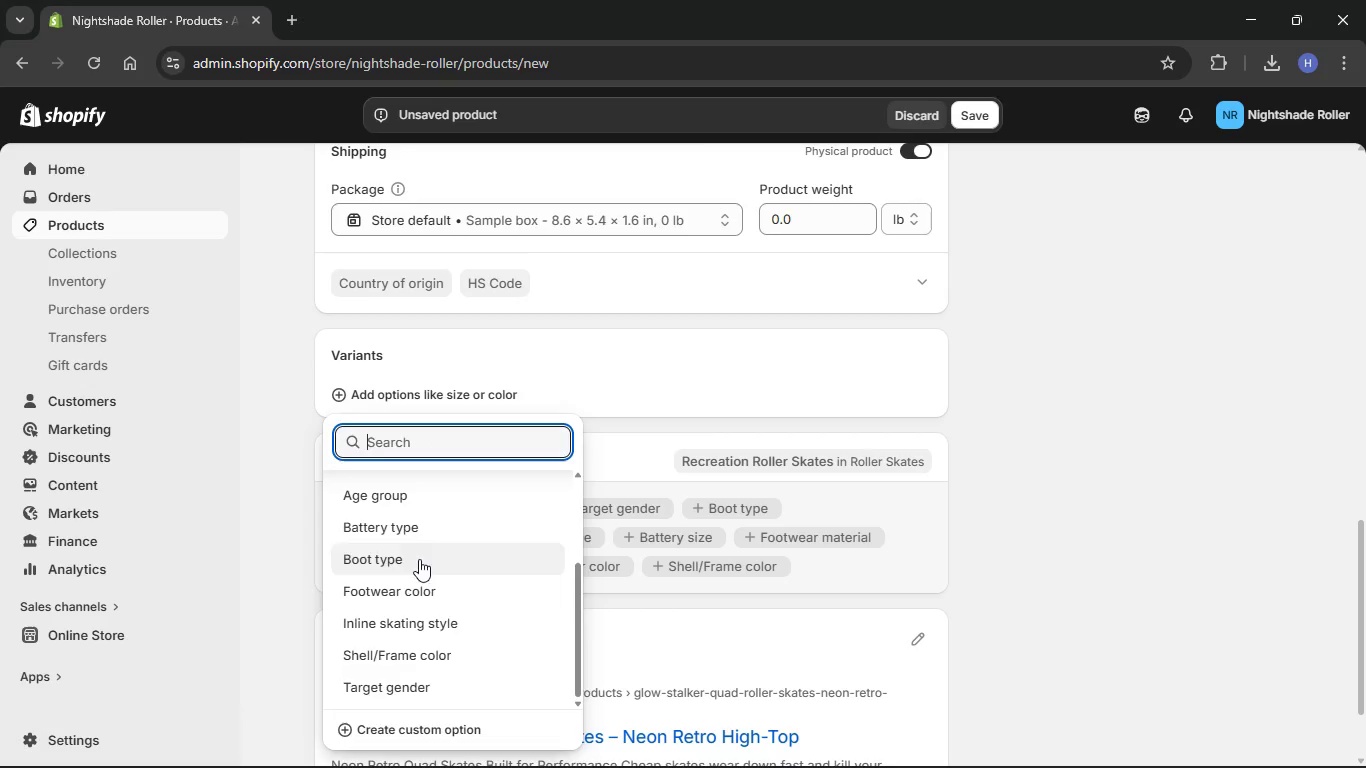 
scroll: coordinate [419, 559], scroll_direction: none, amount: 0.0
 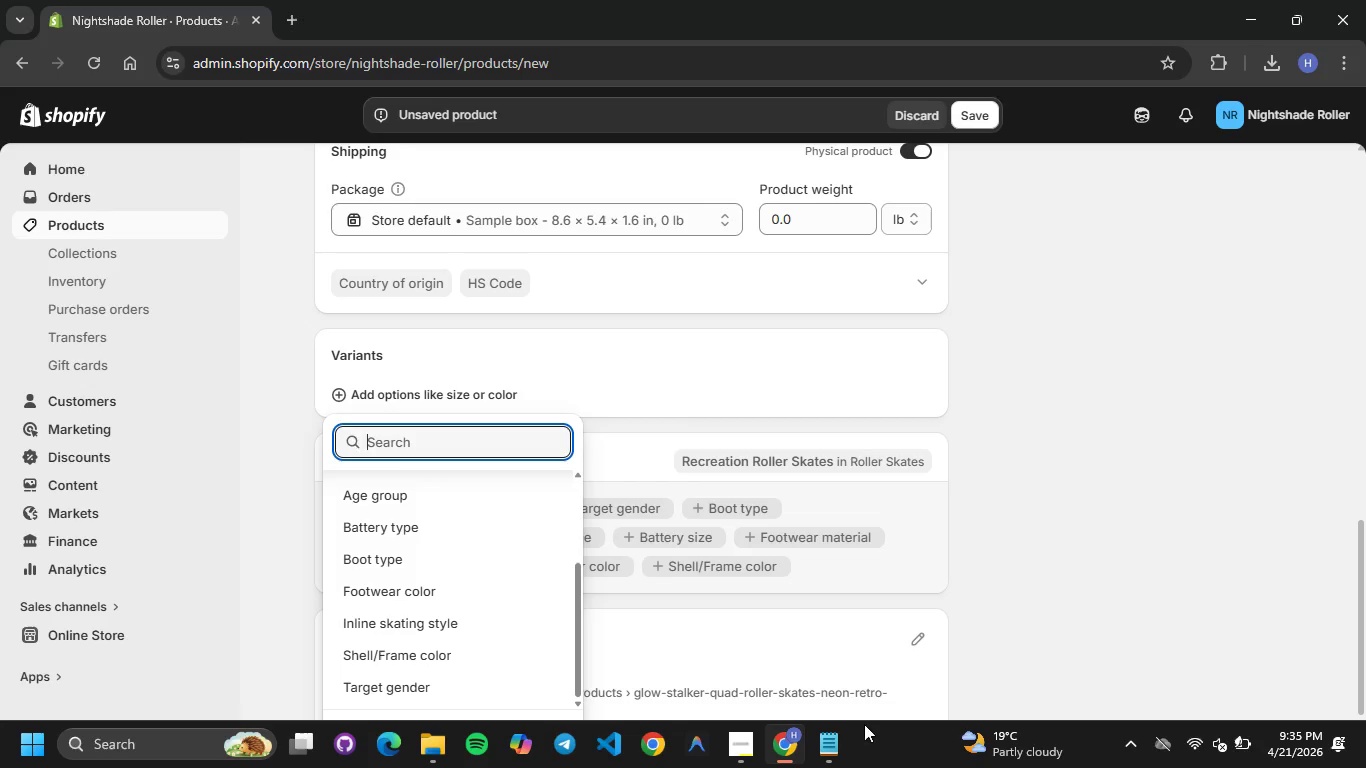 
left_click([833, 740])
 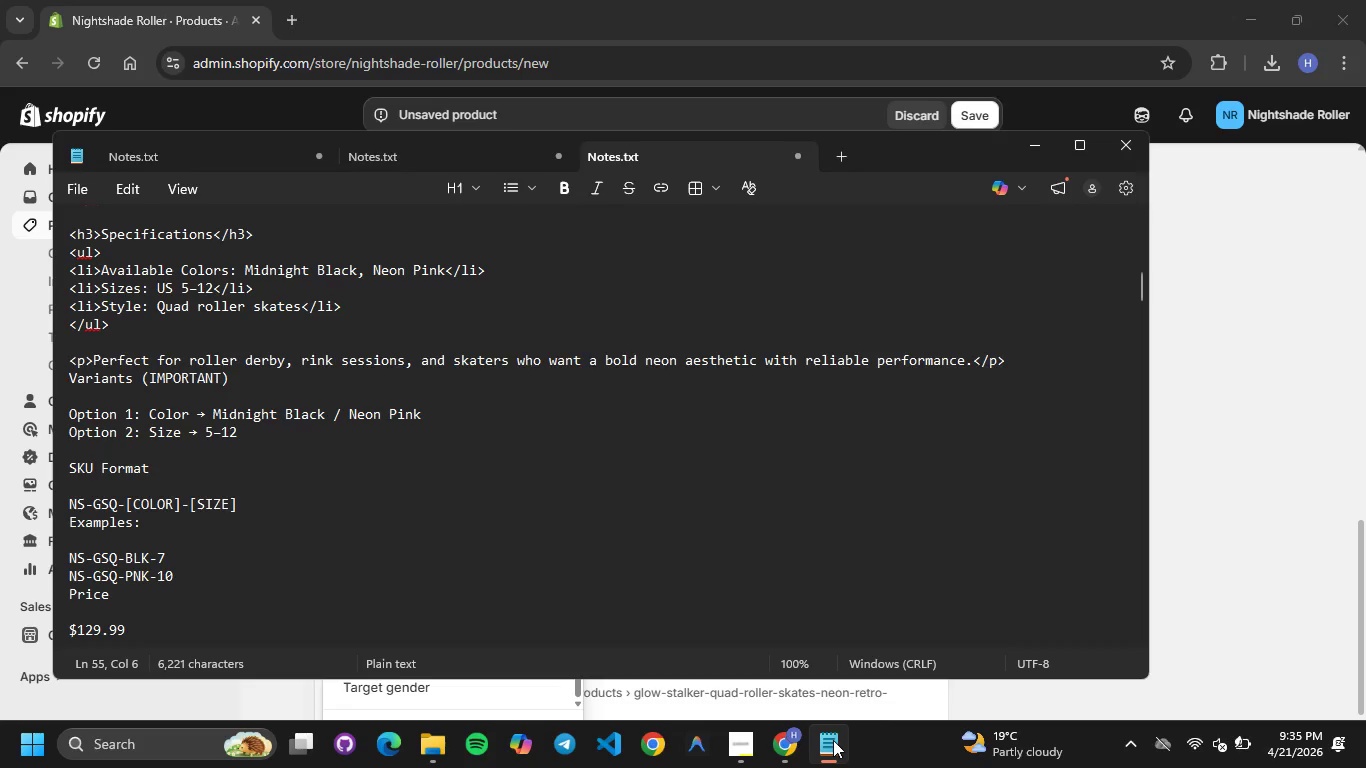 
left_click([833, 740])
 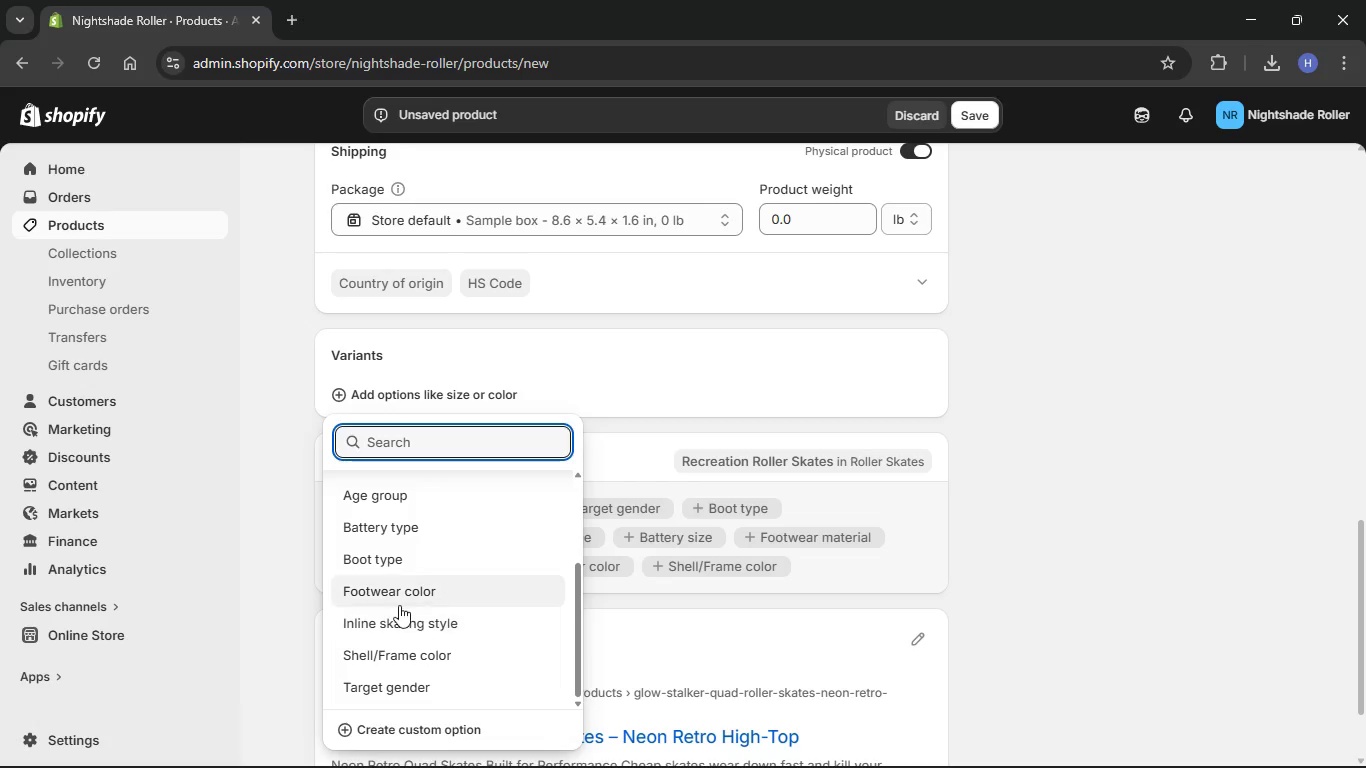 
left_click([398, 604])
 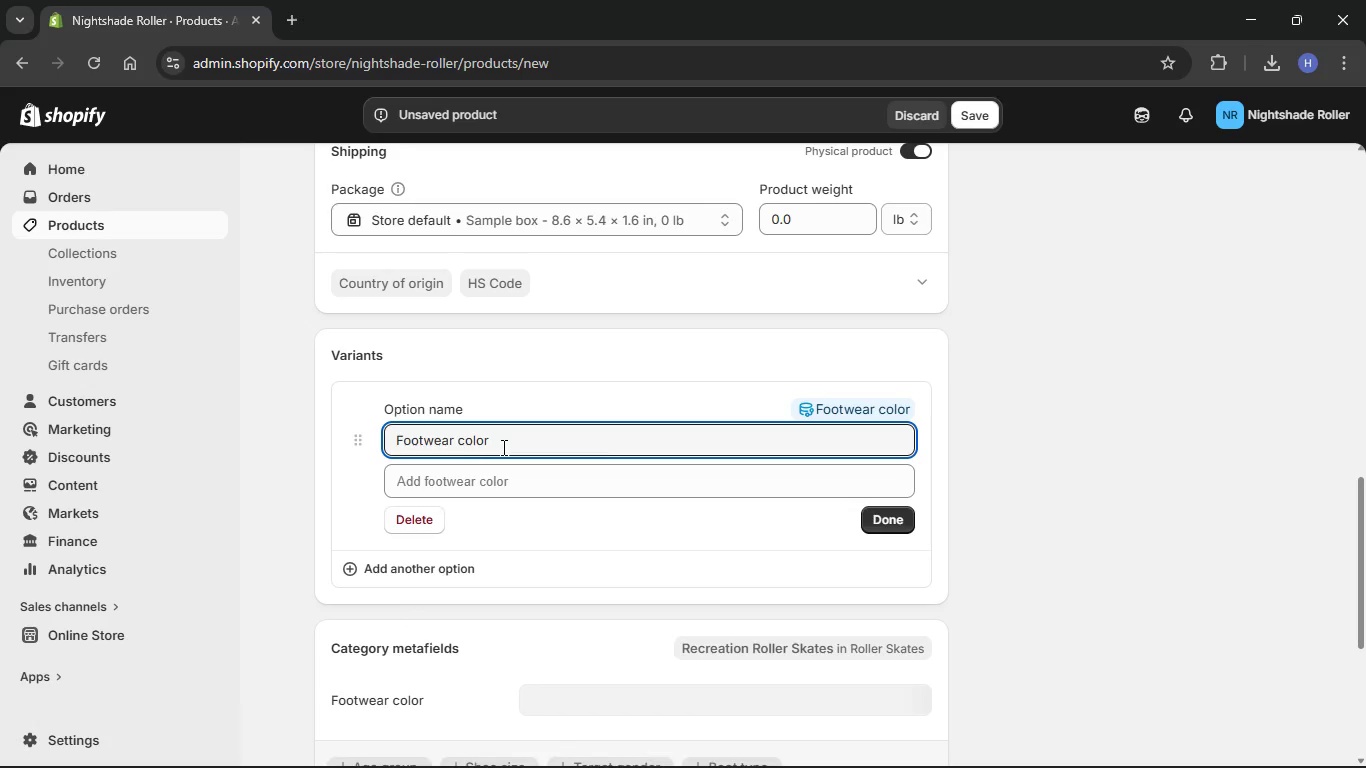 
left_click([480, 475])
 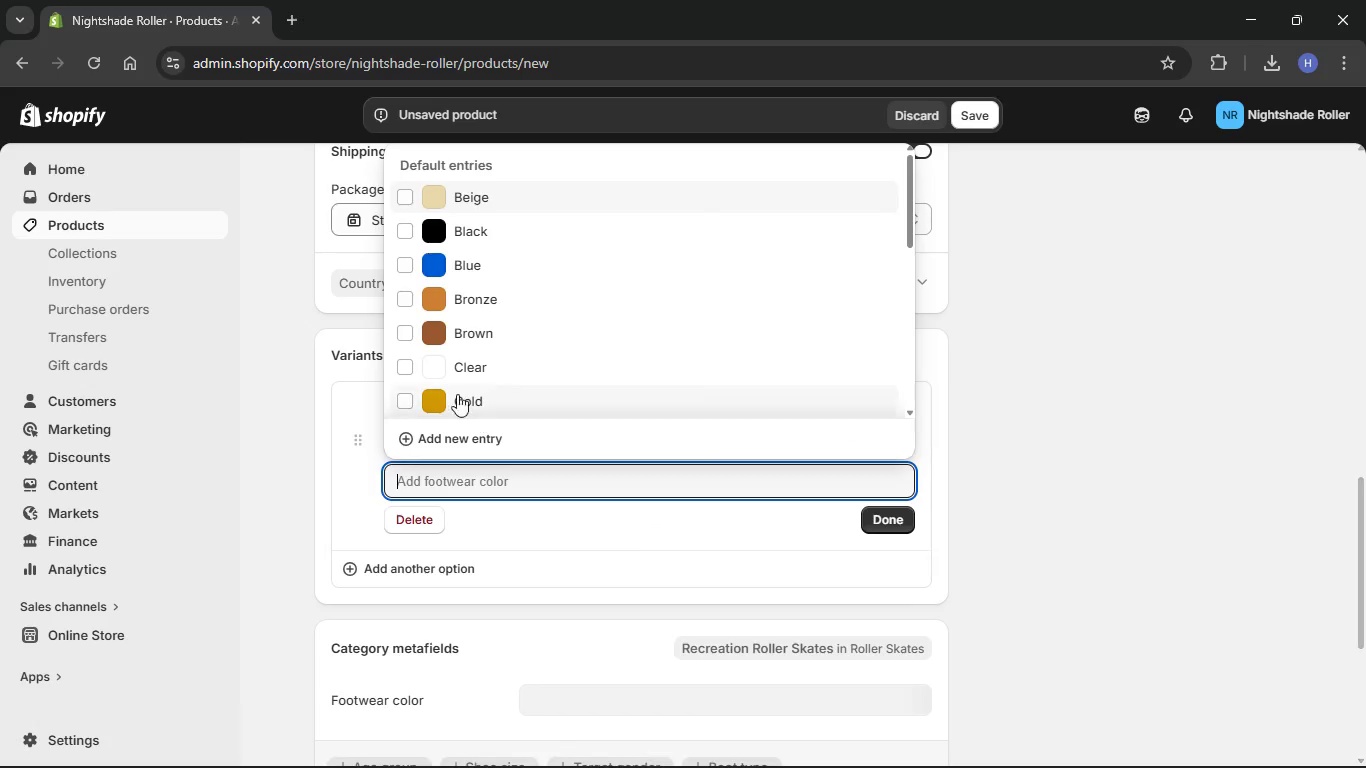 
scroll: coordinate [448, 337], scroll_direction: down, amount: 27.0
 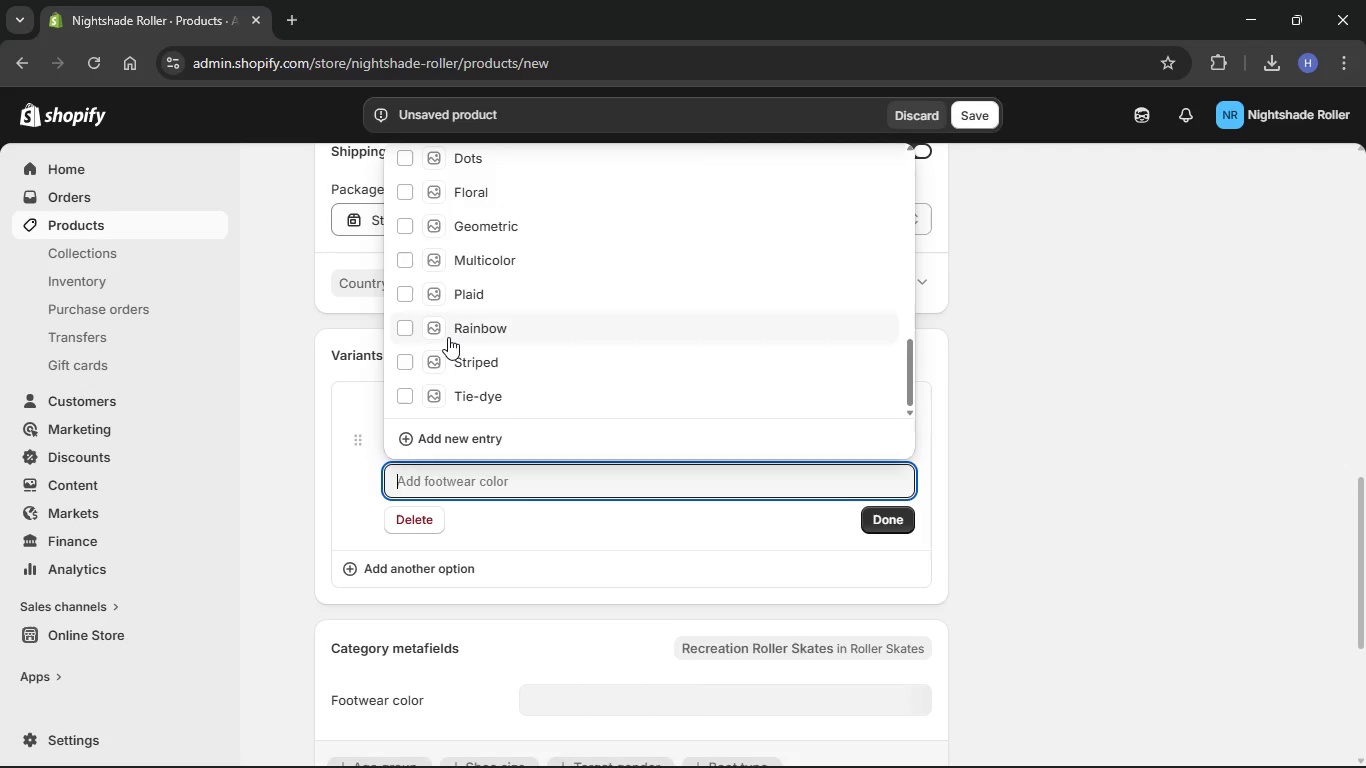 
scroll: coordinate [448, 338], scroll_direction: up, amount: 18.0
 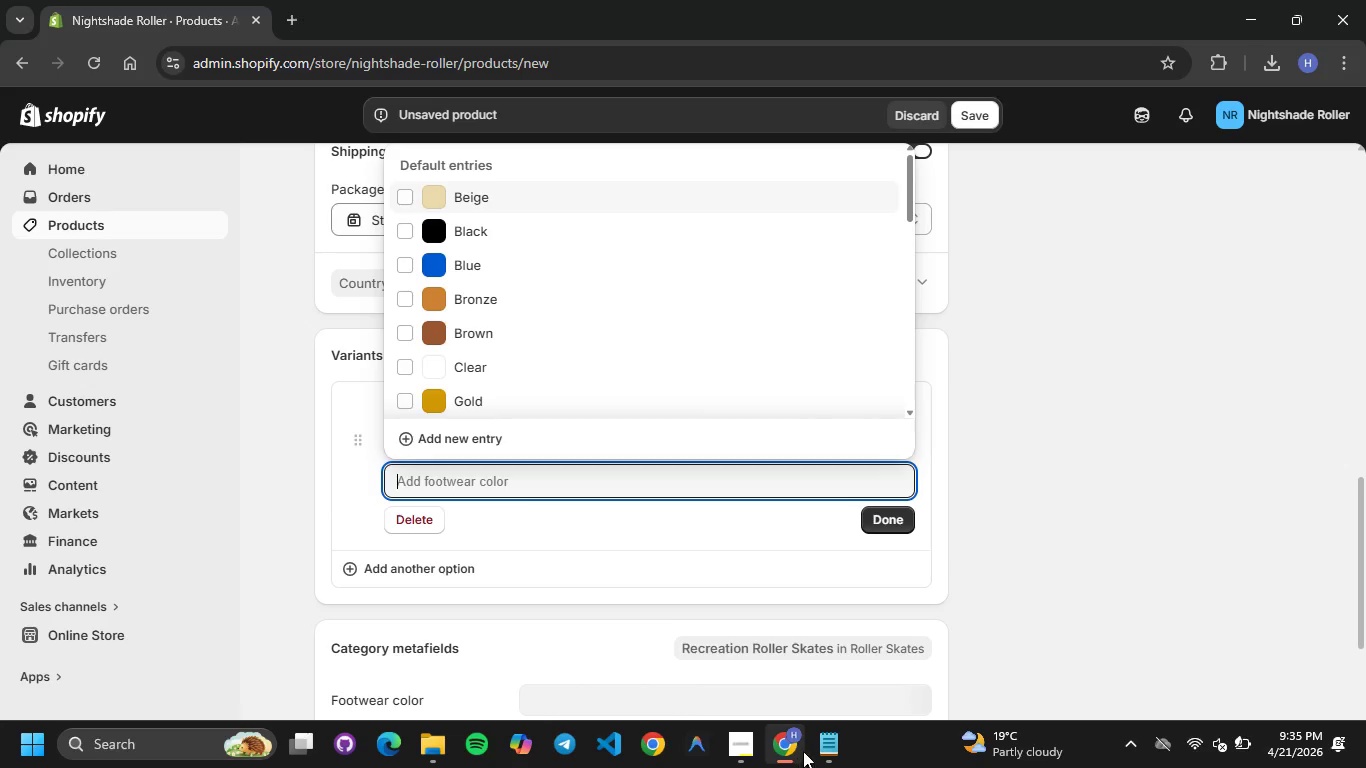 
left_click([820, 741])
 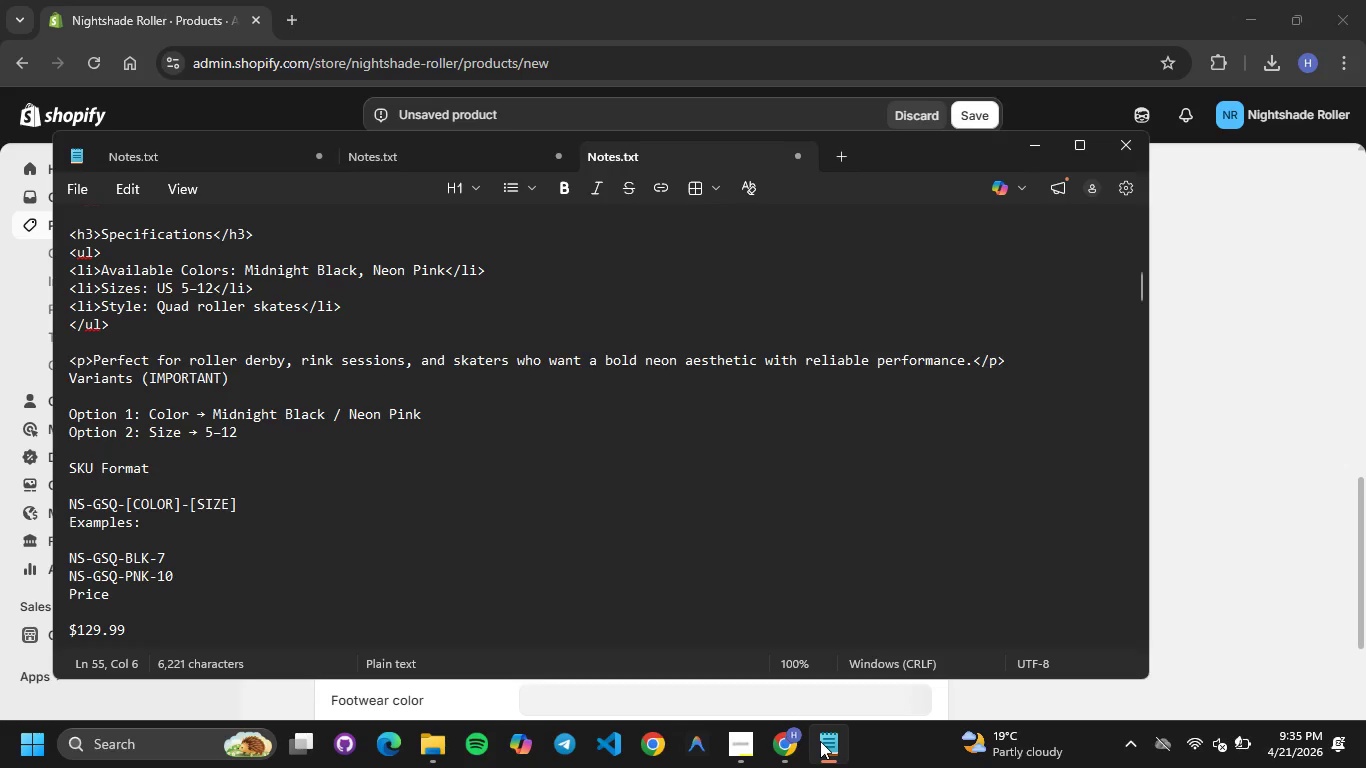 
left_click([820, 741])
 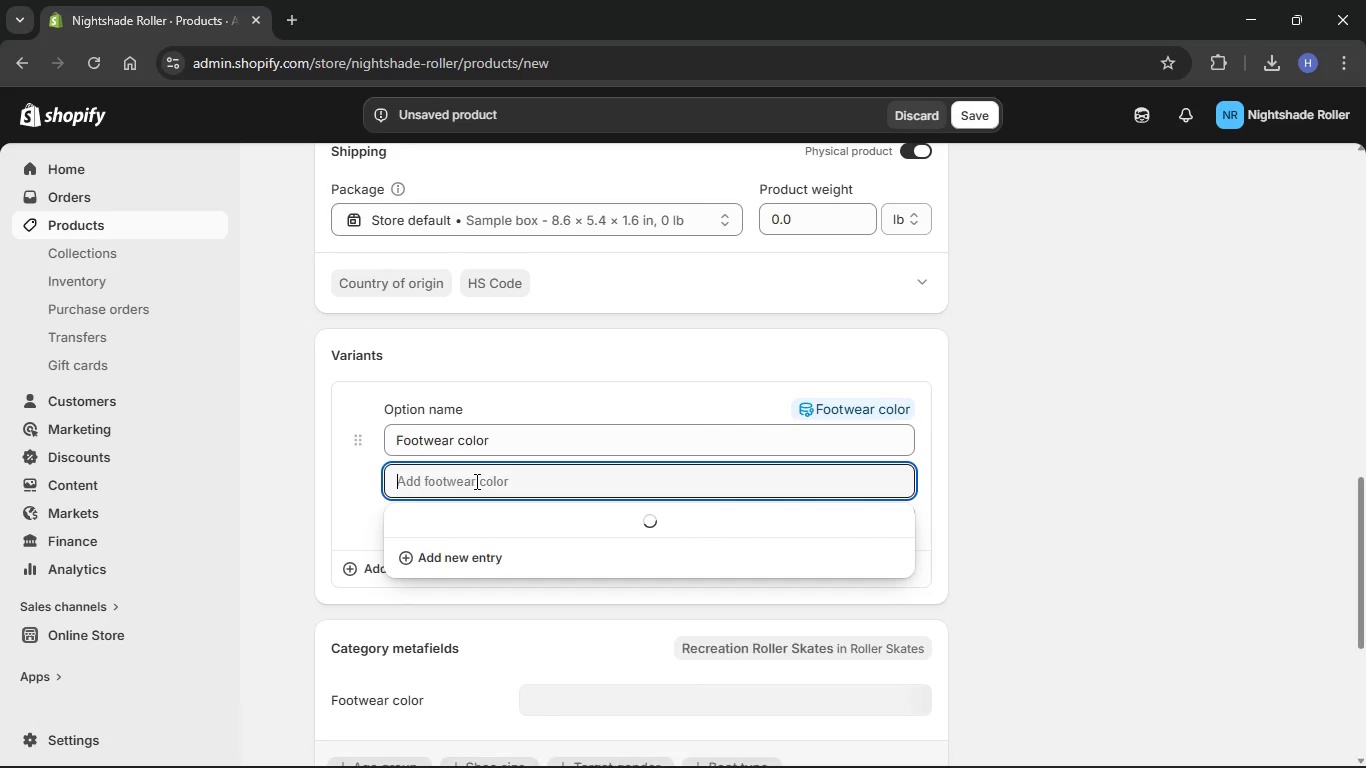 
left_click([472, 481])
 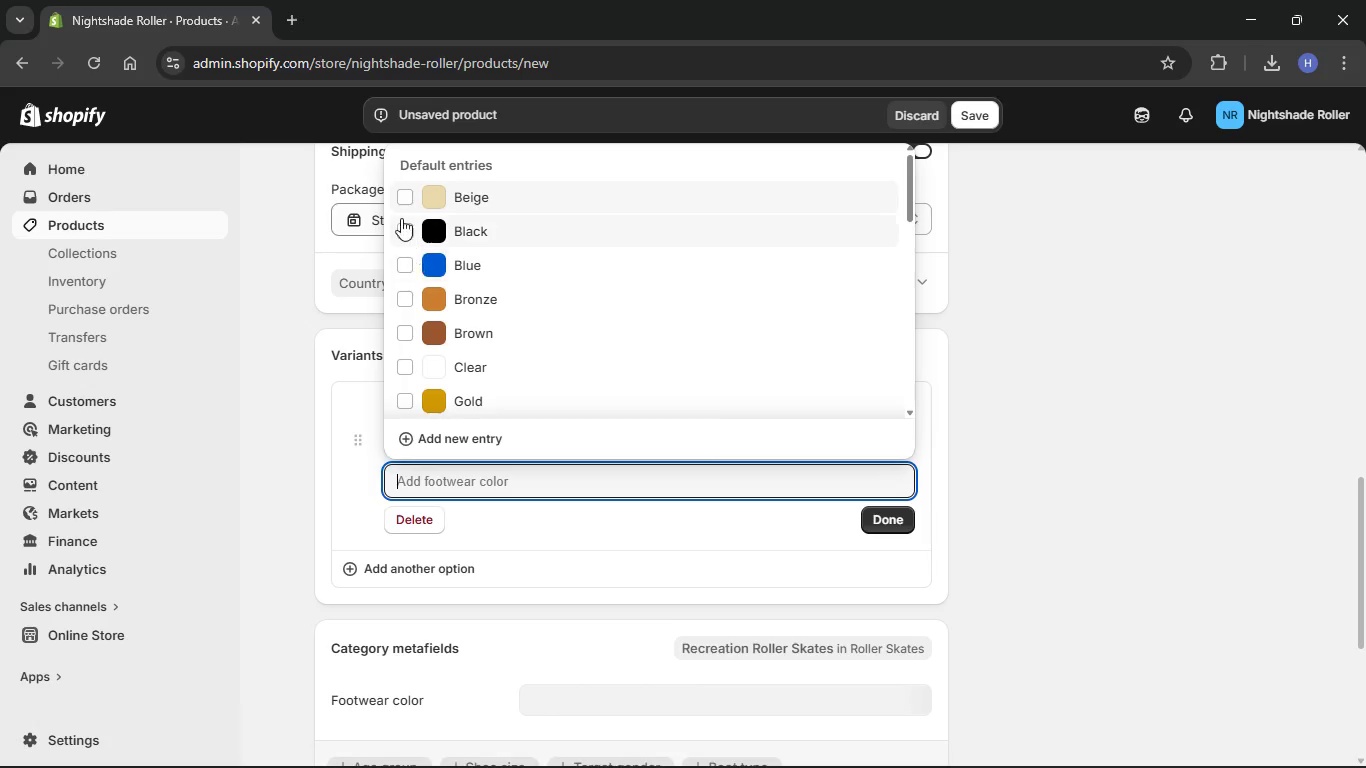 
left_click([400, 228])
 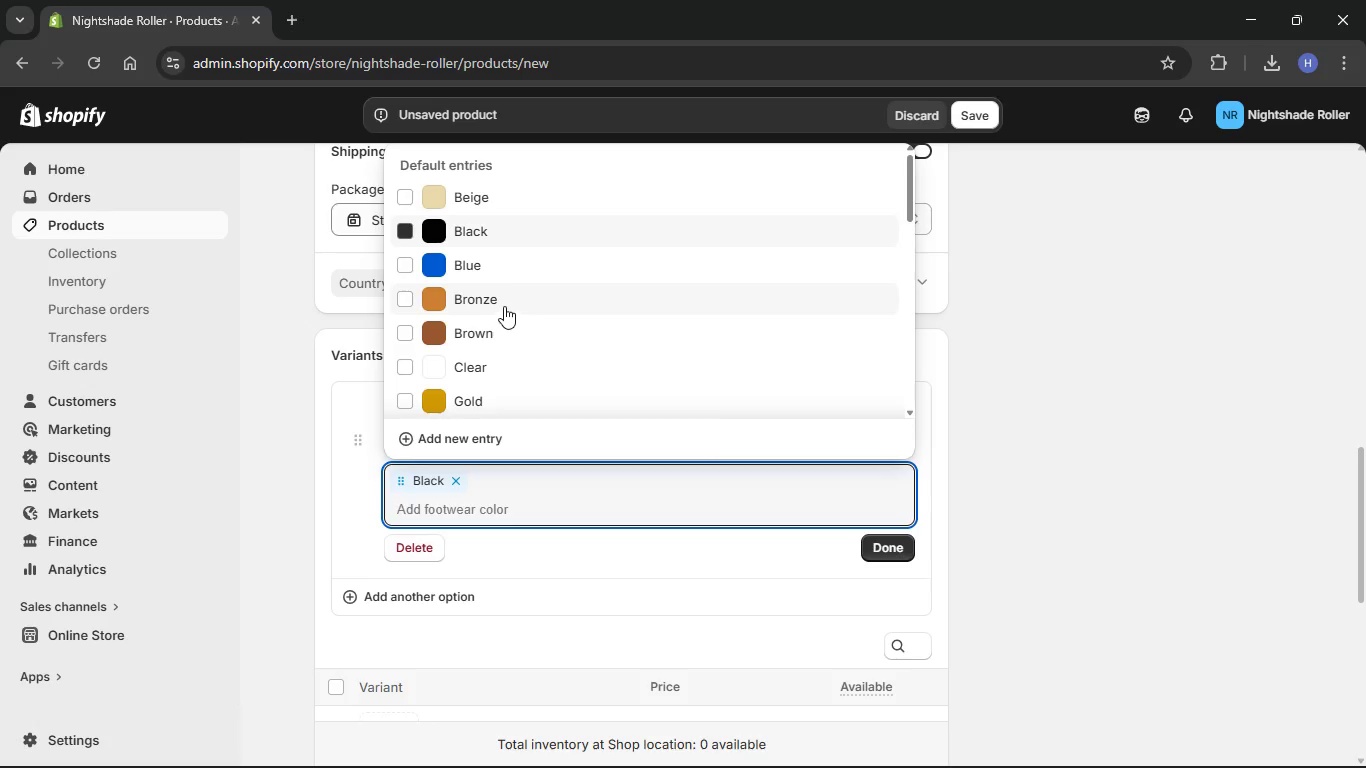 
scroll: coordinate [506, 303], scroll_direction: down, amount: 9.0
 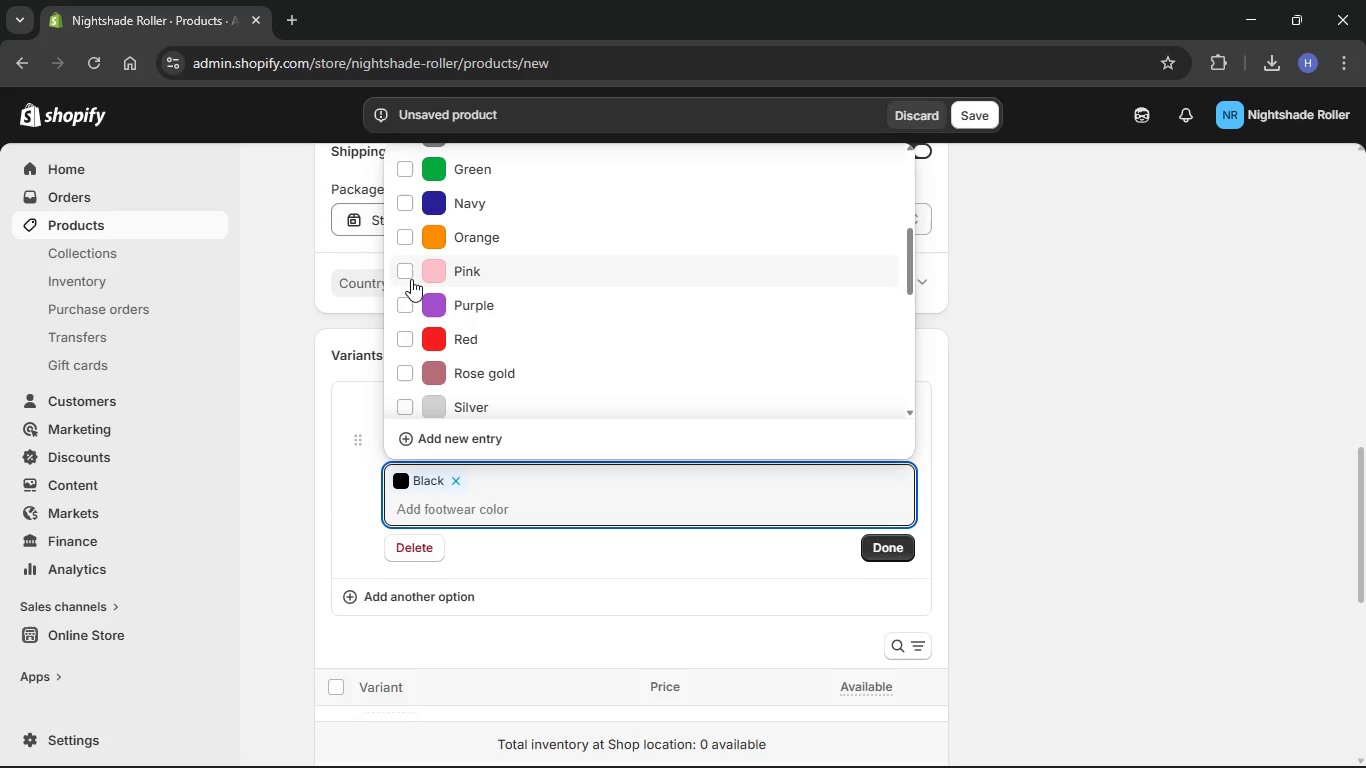 
left_click([411, 279])
 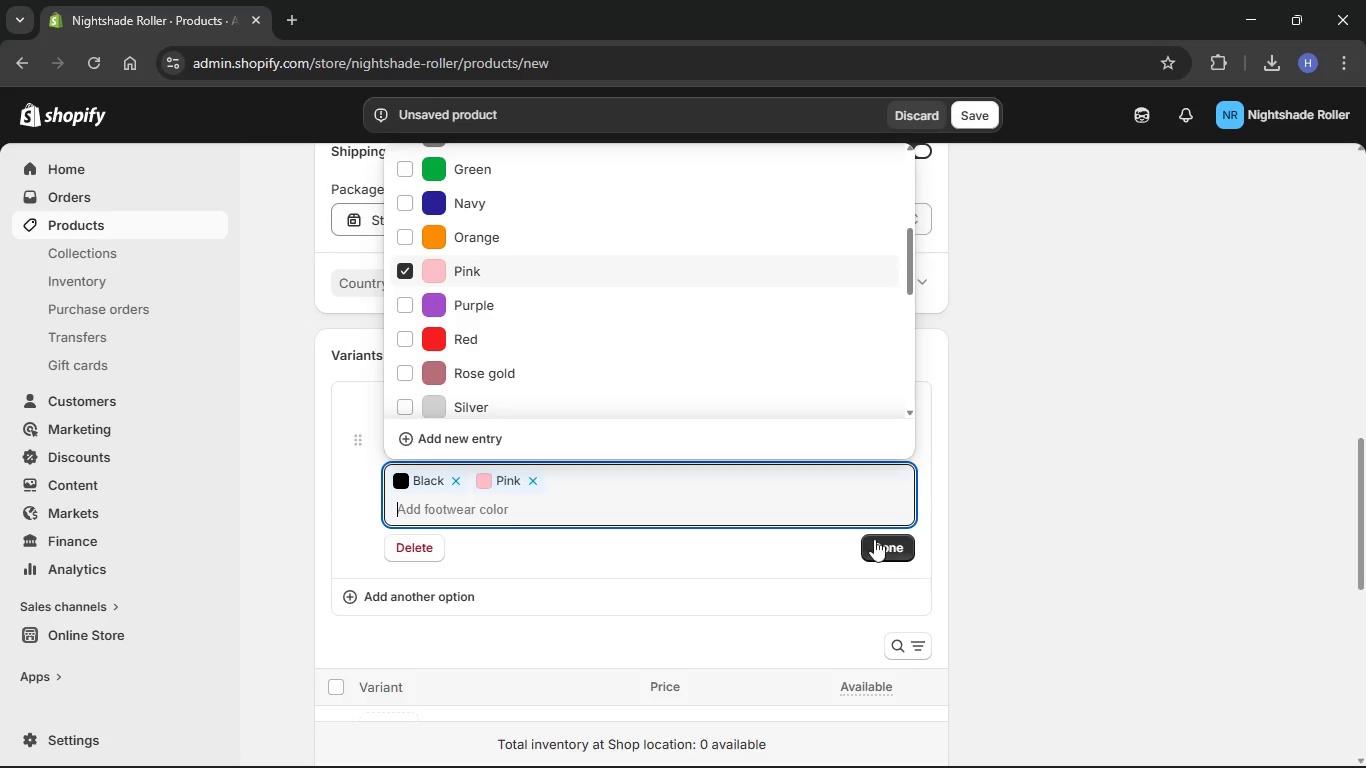 
left_click([873, 545])
 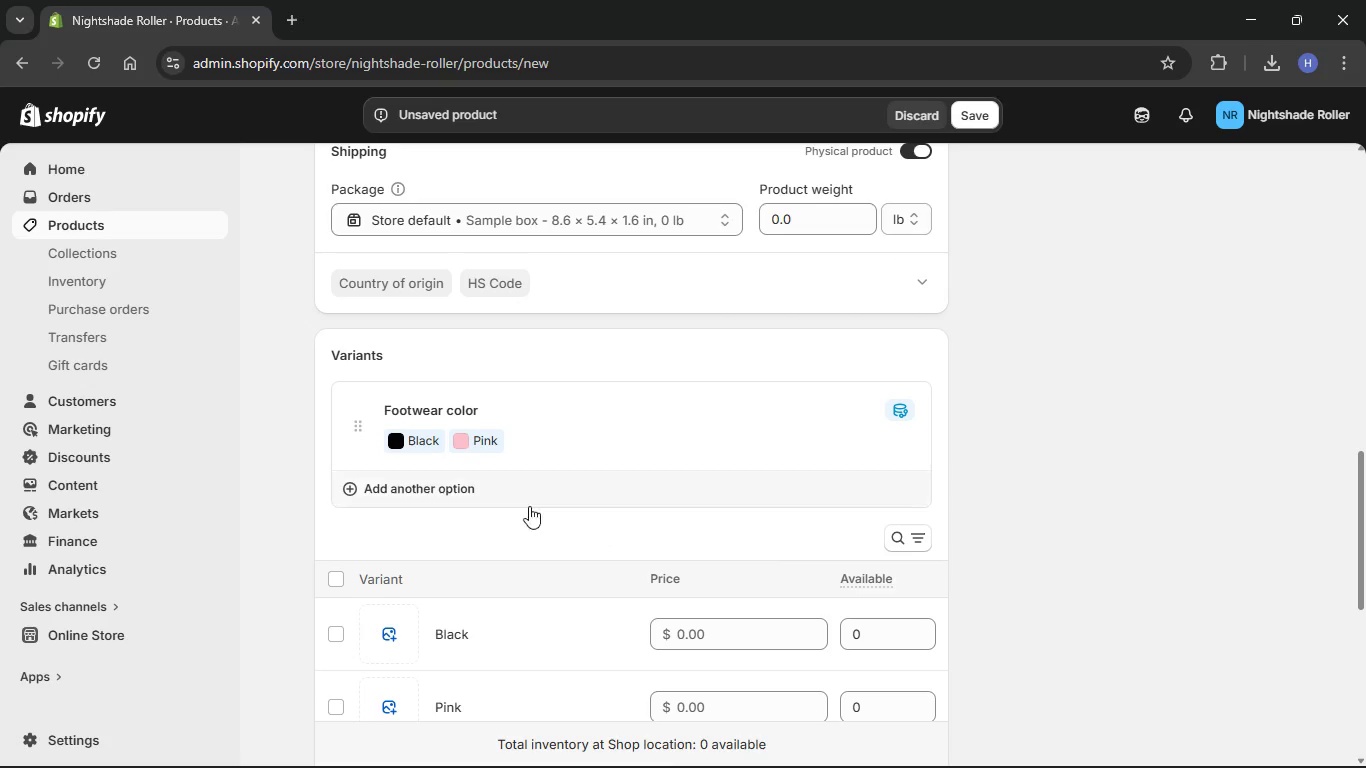 
left_click([831, 752])
 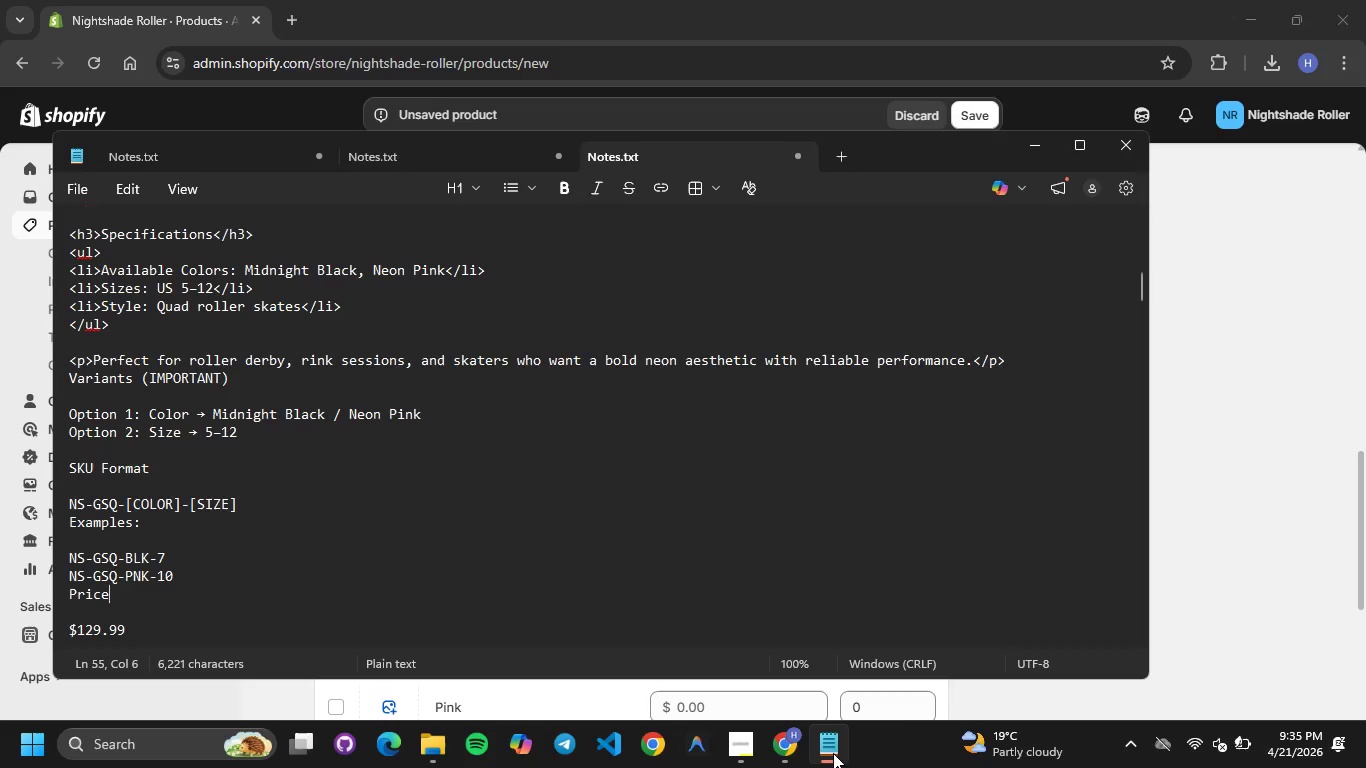 
wait(9.75)
 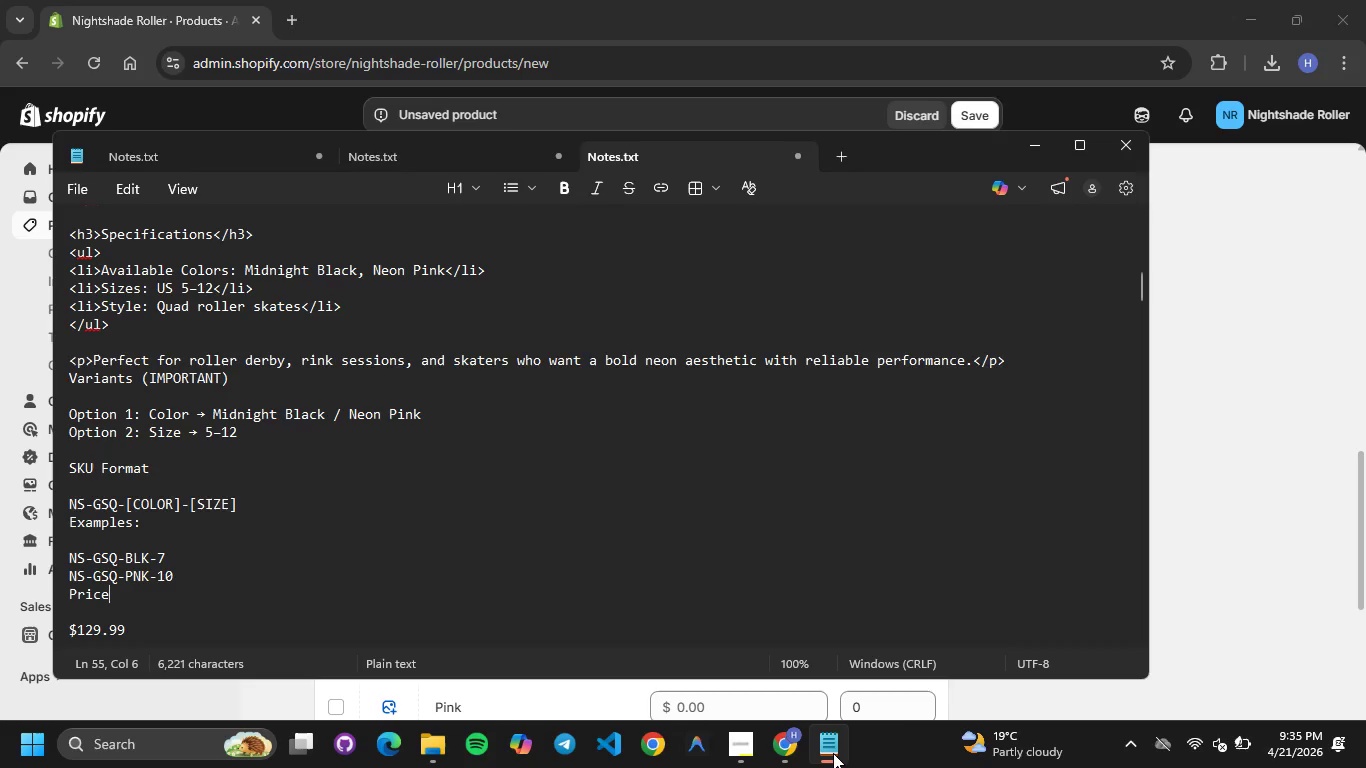 
scroll: coordinate [558, 512], scroll_direction: down, amount: 6.0
 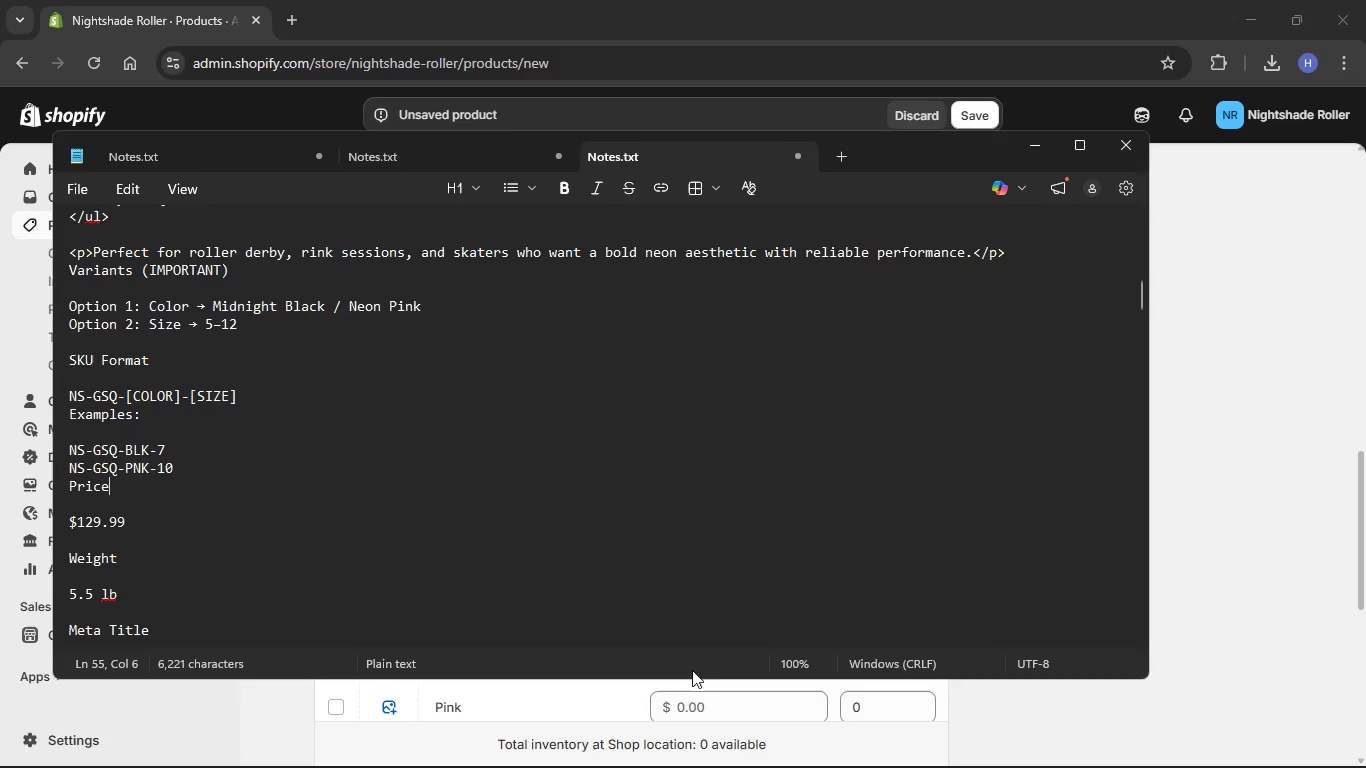 
left_click([801, 747])
 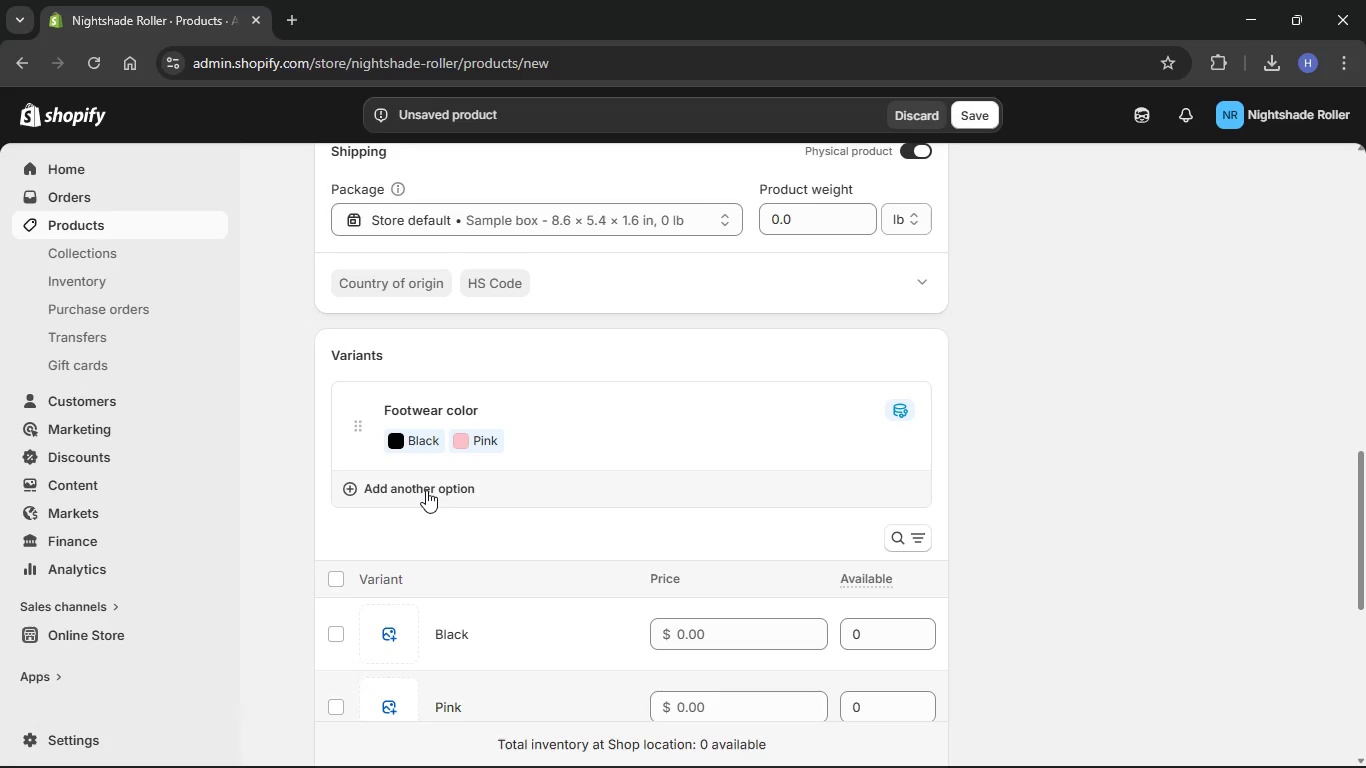 
left_click([424, 490])
 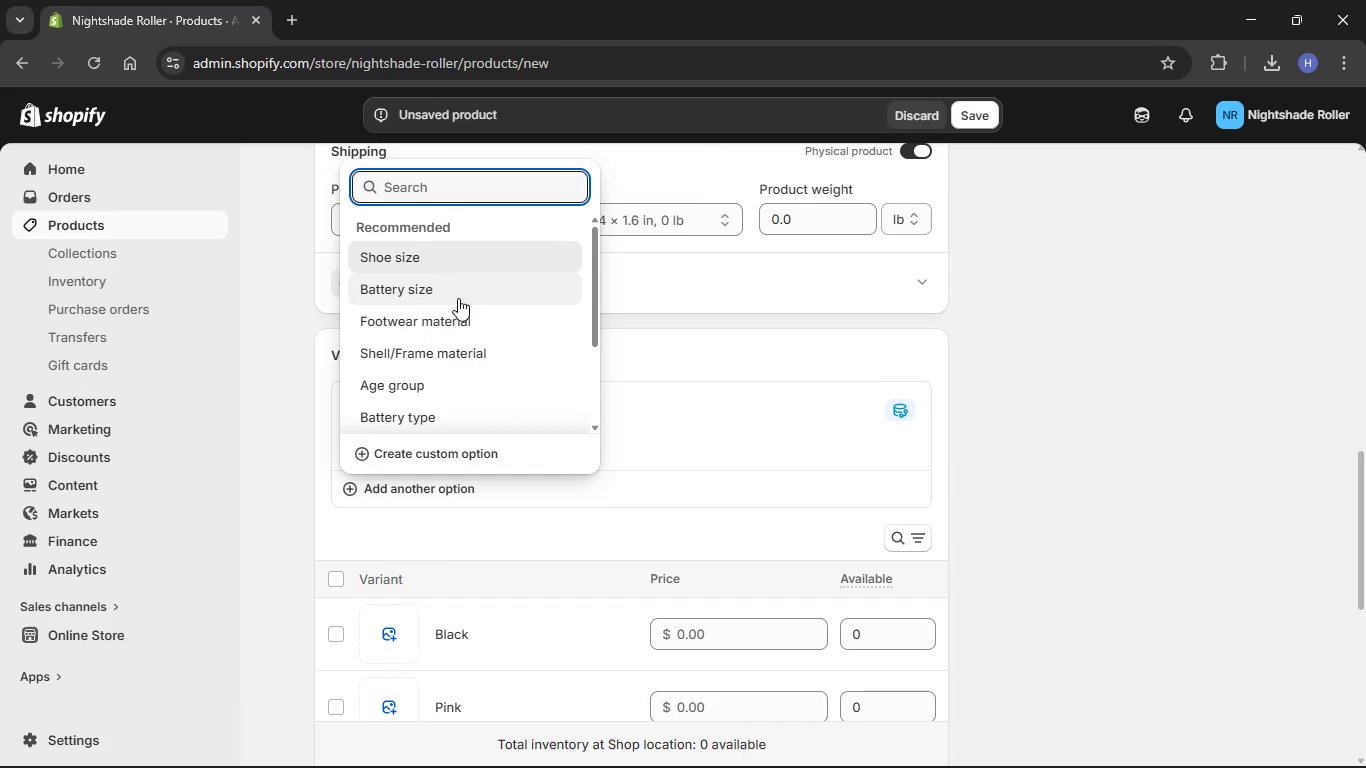 
left_click([462, 258])
 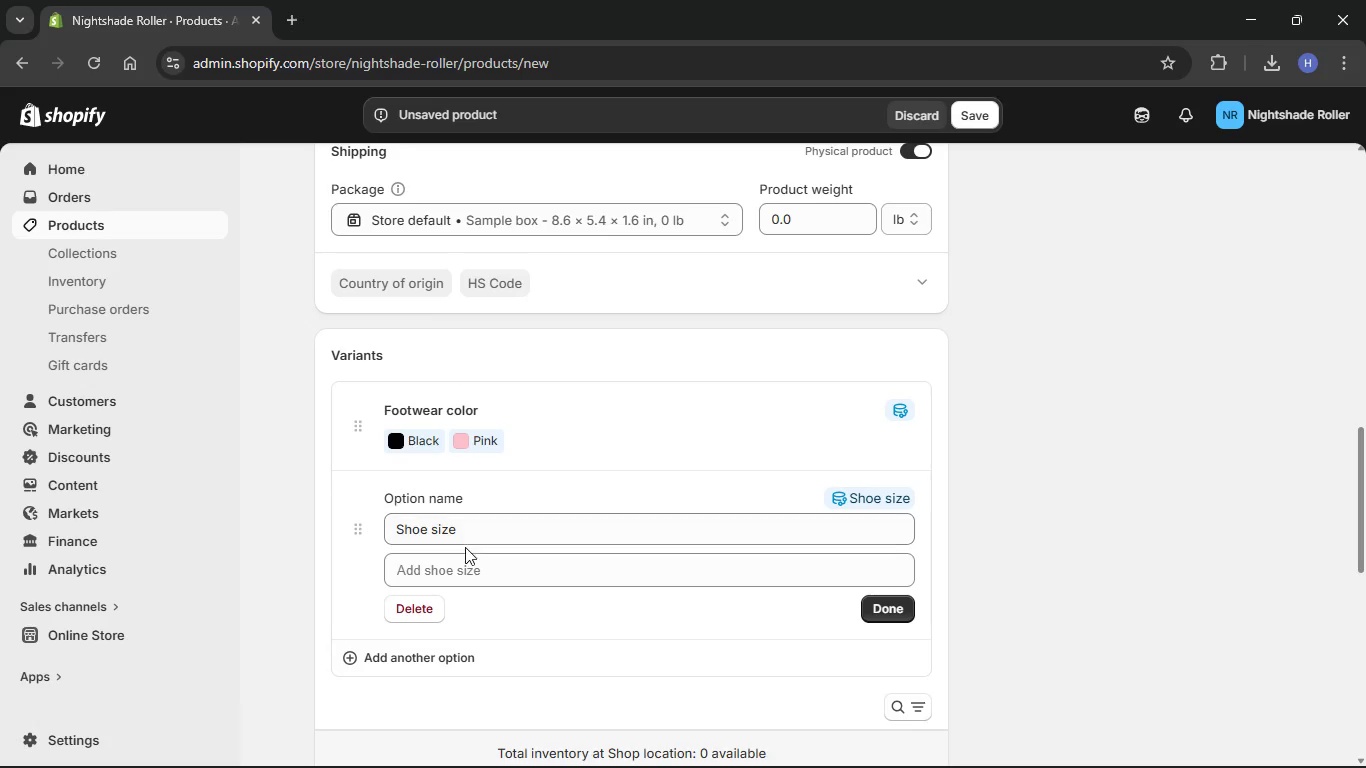 
left_click([464, 555])
 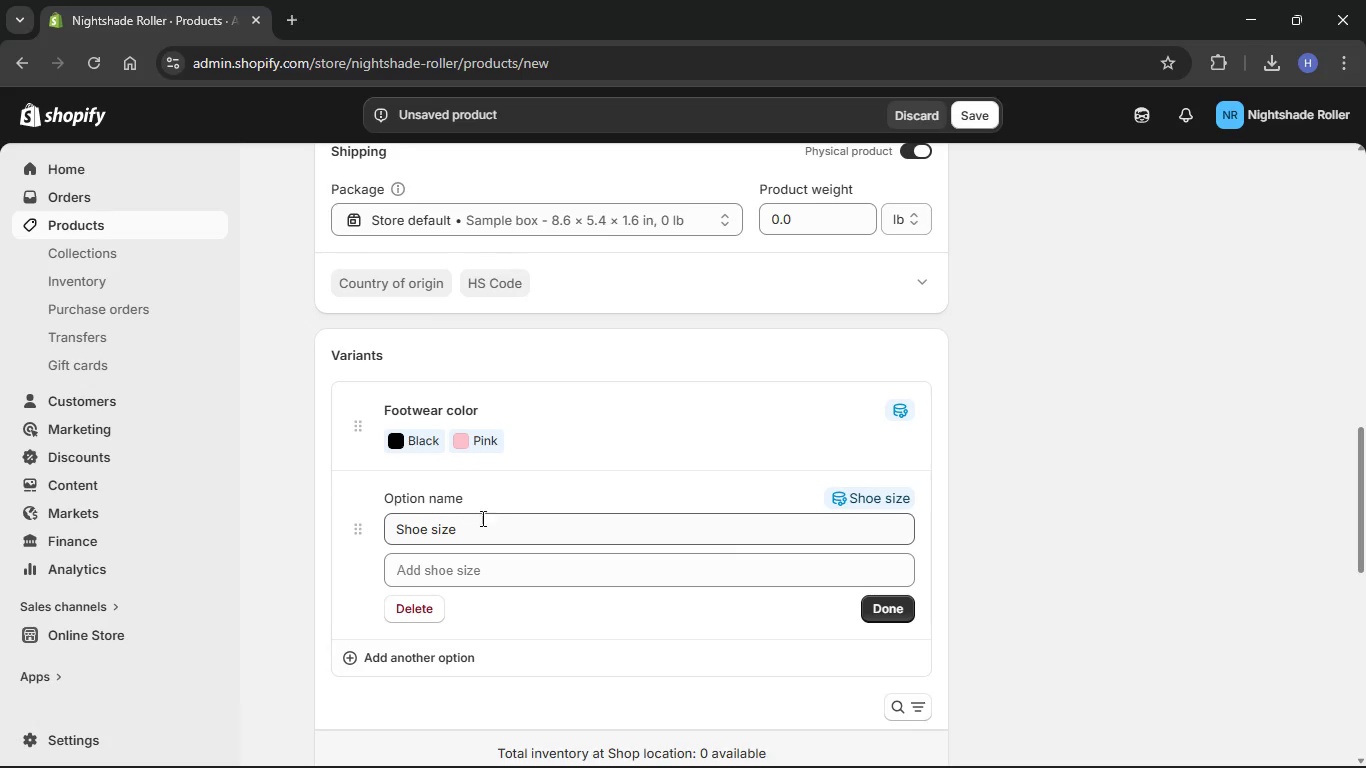 
scroll: coordinate [437, 548], scroll_direction: down, amount: 18.0
 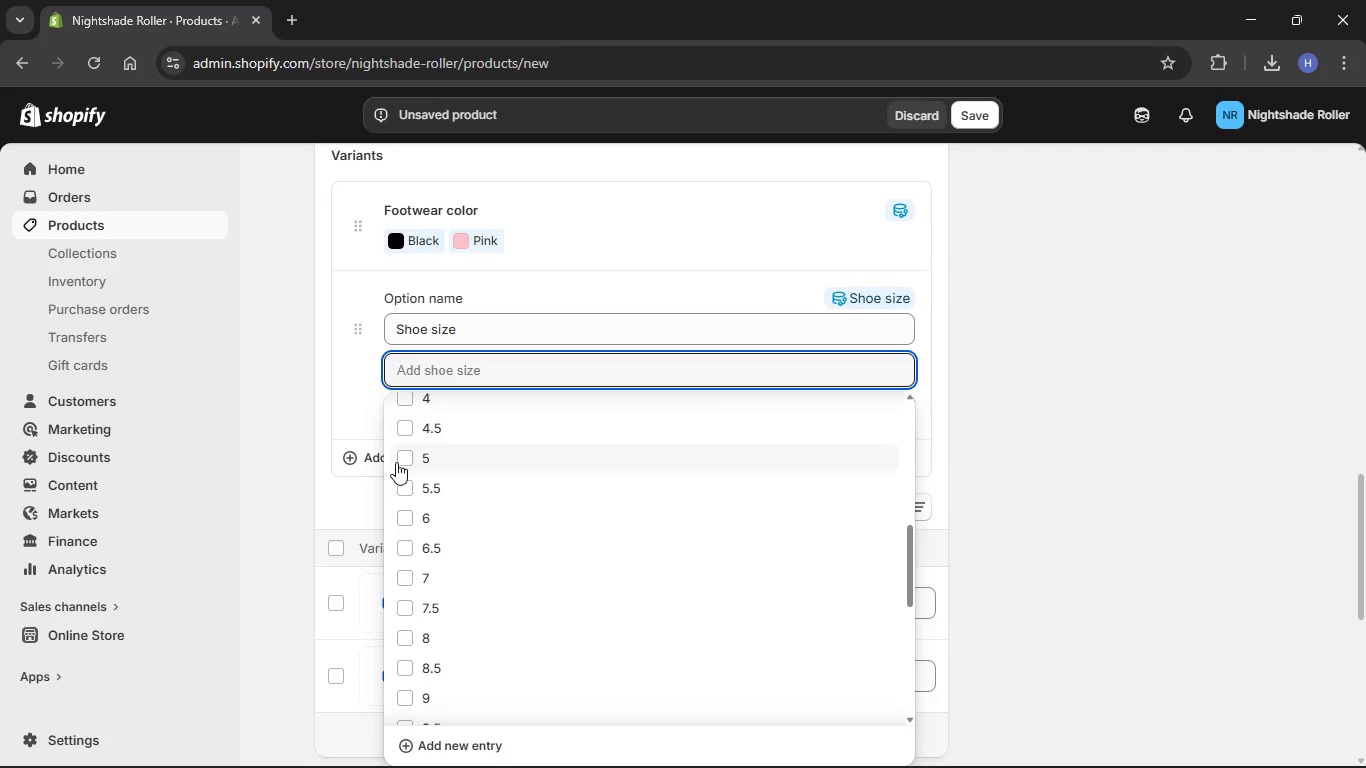 
left_click([399, 459])
 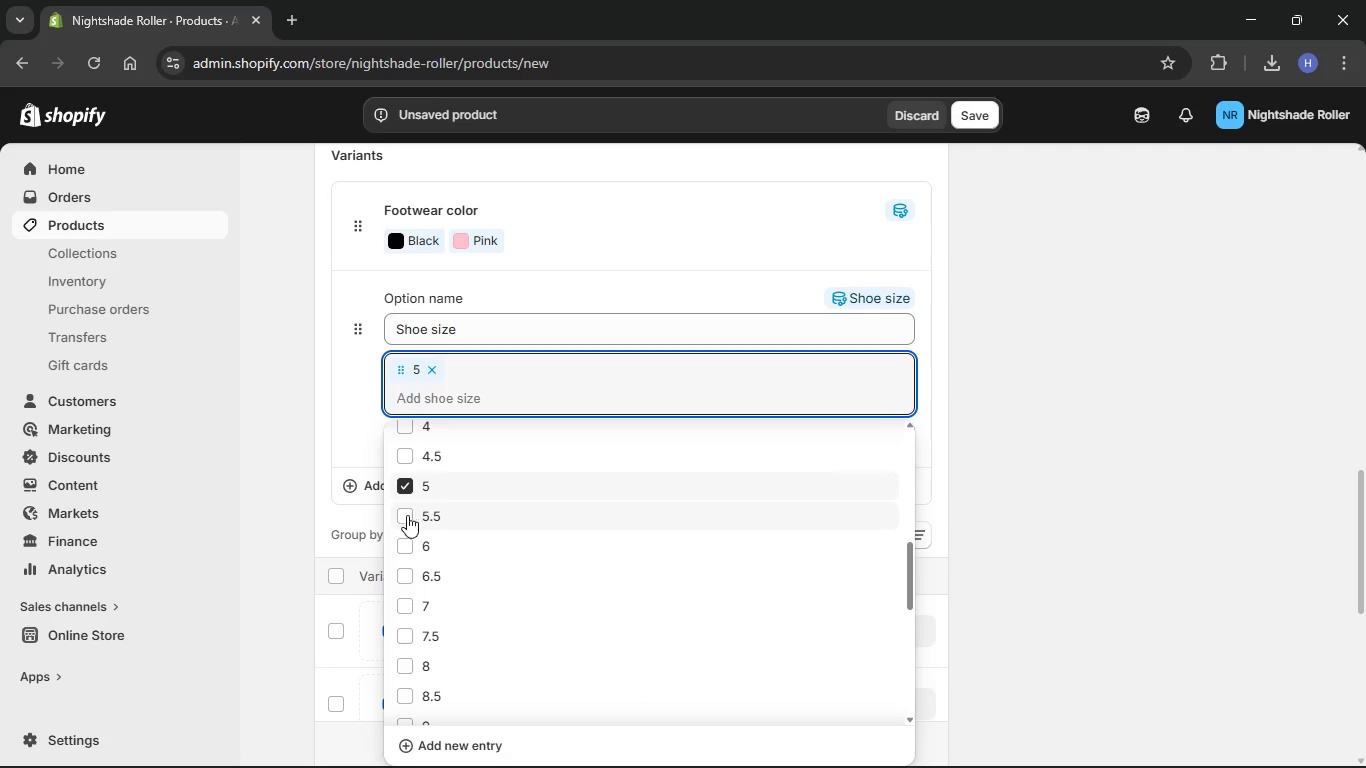 
left_click([404, 544])
 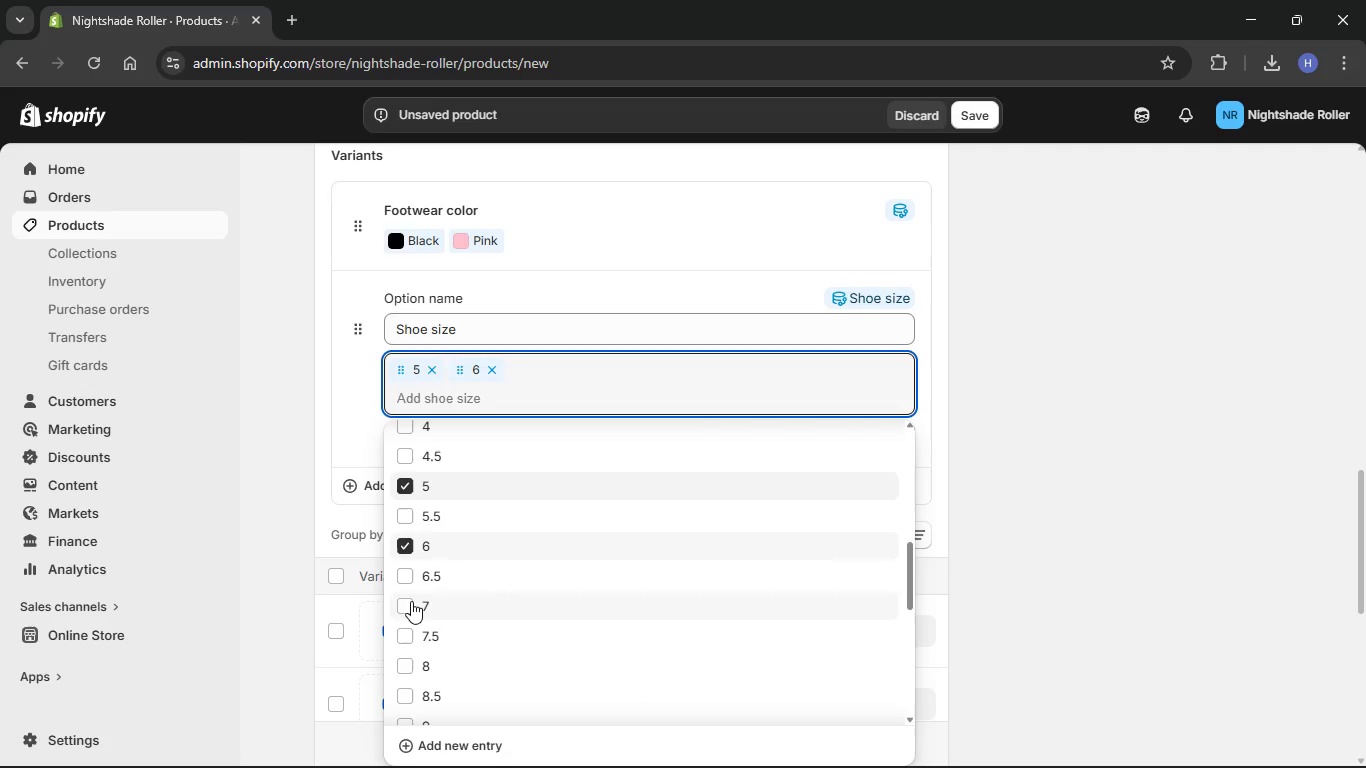 
left_click([411, 601])
 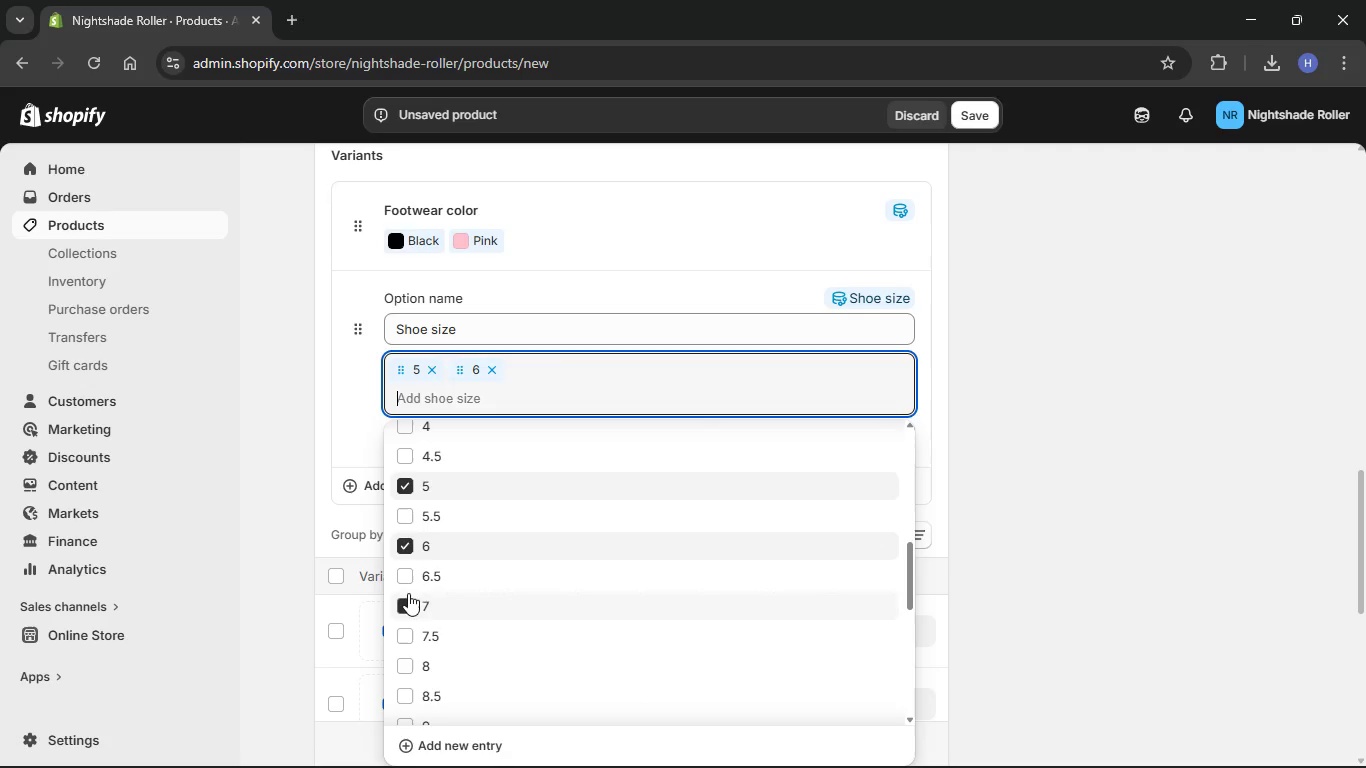 
scroll: coordinate [409, 592], scroll_direction: down, amount: 4.0
 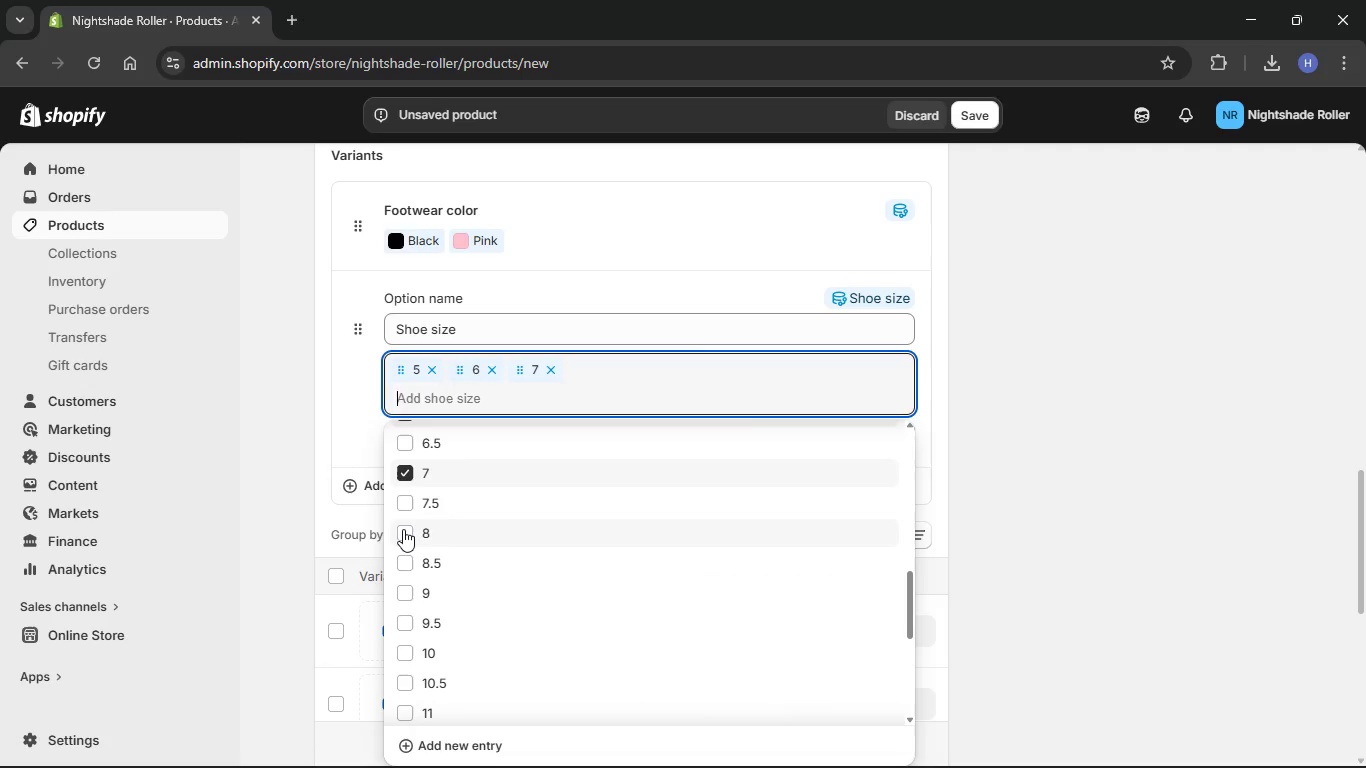 
scroll: coordinate [403, 527], scroll_direction: up, amount: 2.0
 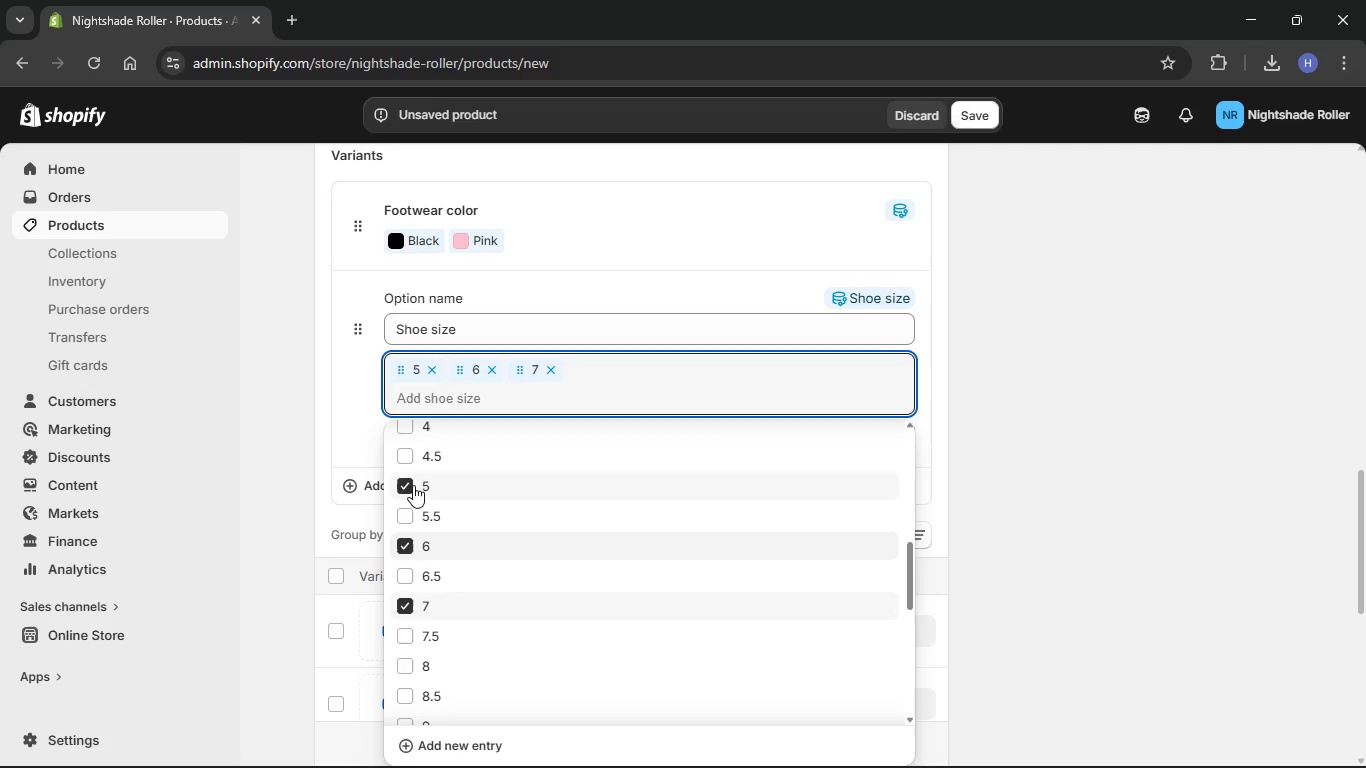 
left_click([412, 485])
 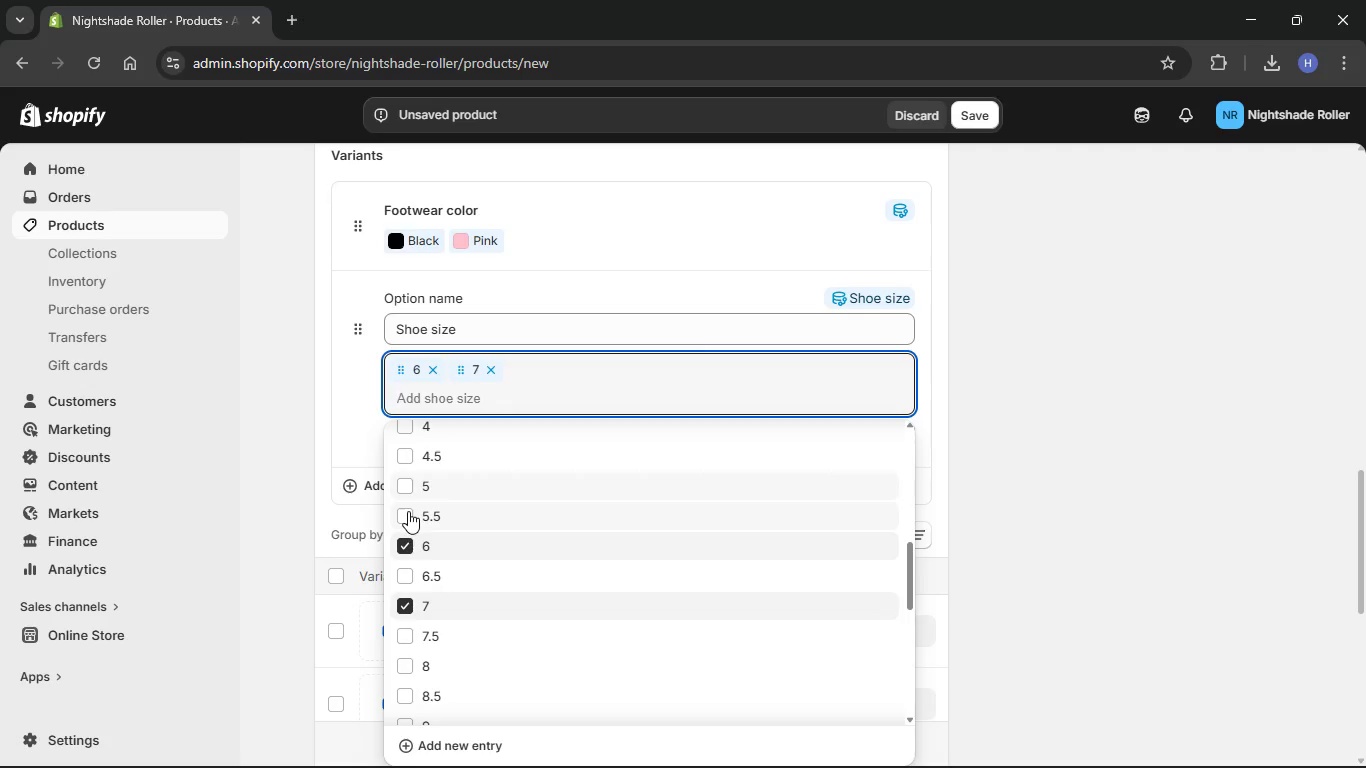 
left_click([409, 486])
 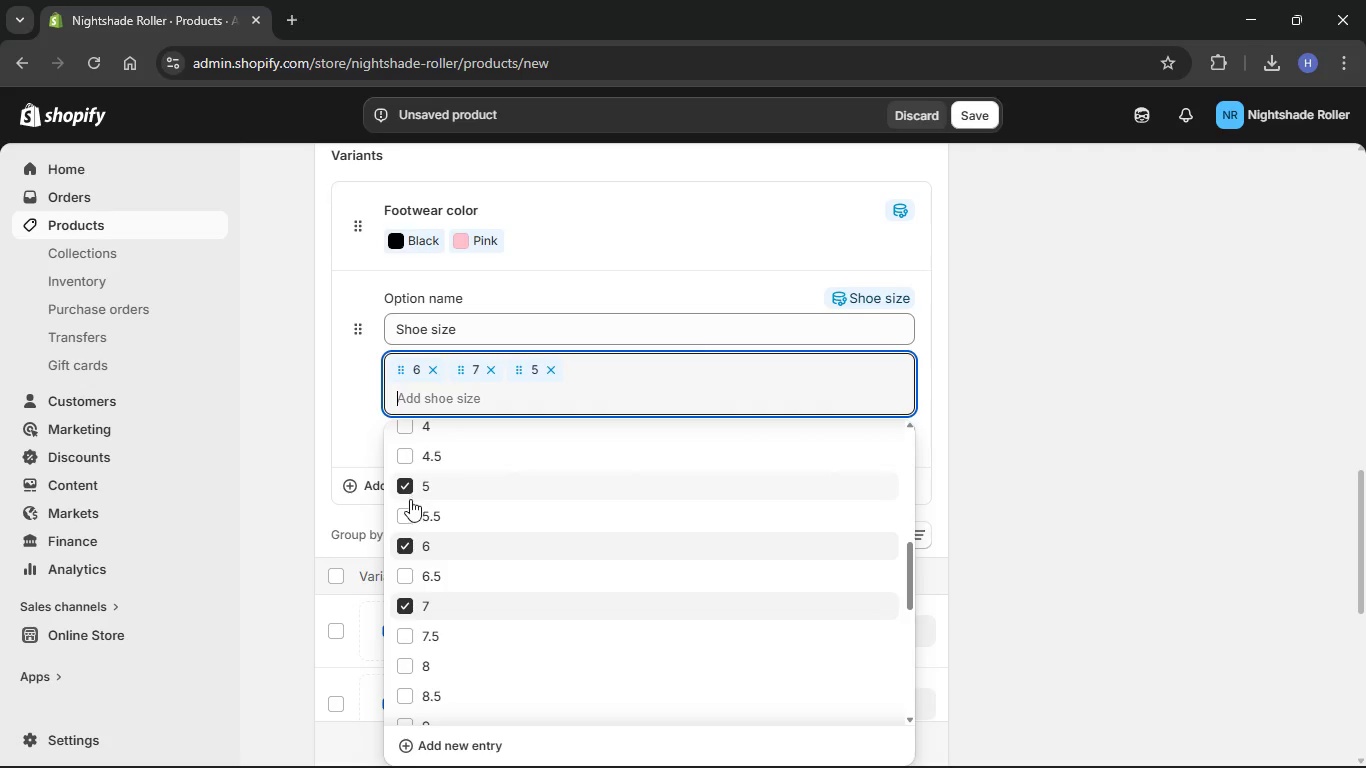 
left_click([407, 514])
 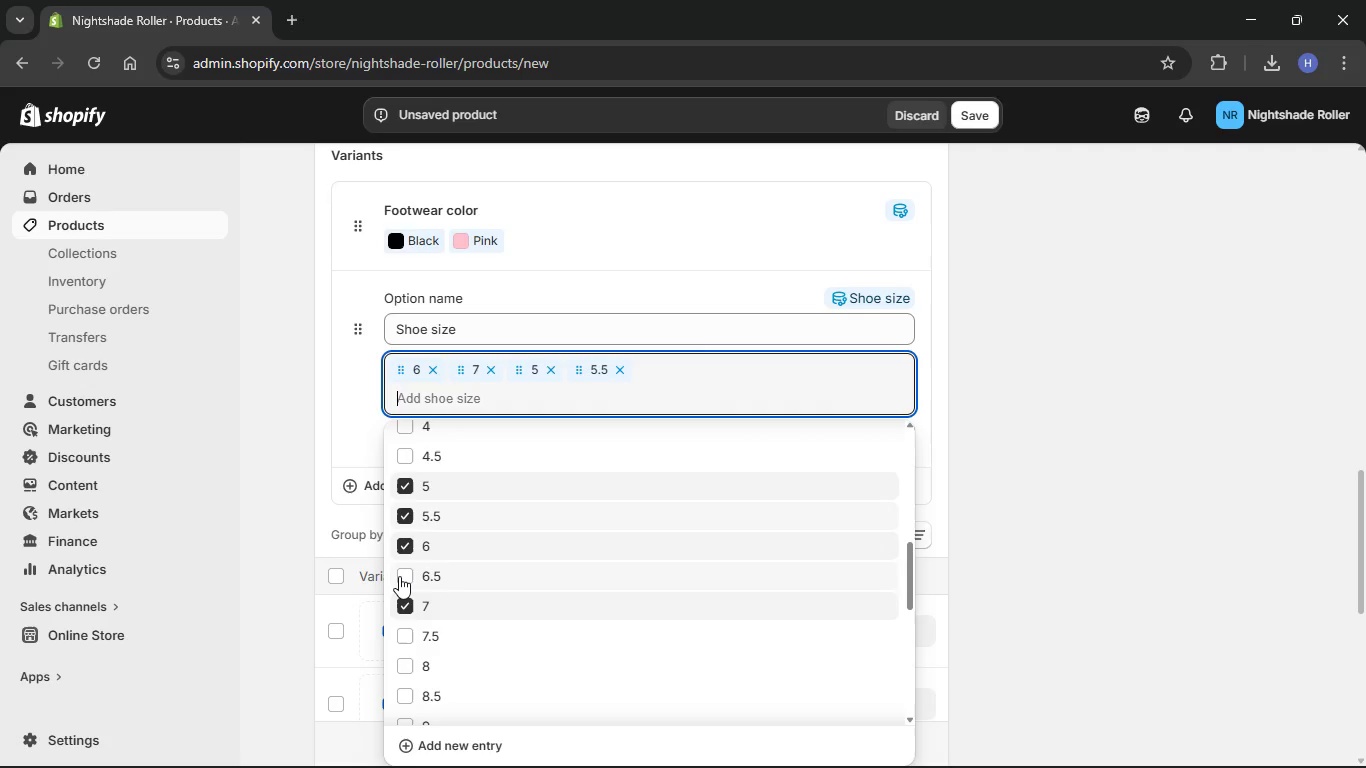 
left_click([399, 576])
 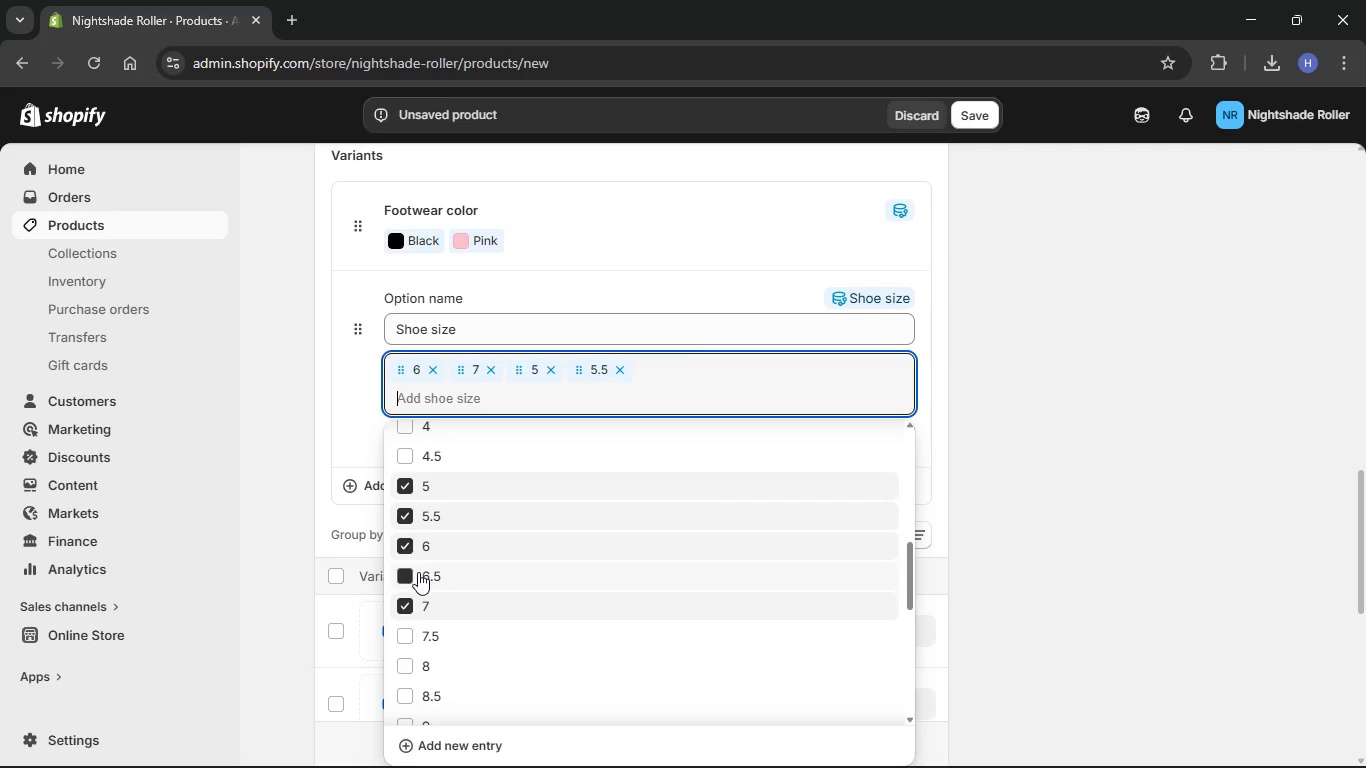 
scroll: coordinate [419, 572], scroll_direction: down, amount: 4.0
 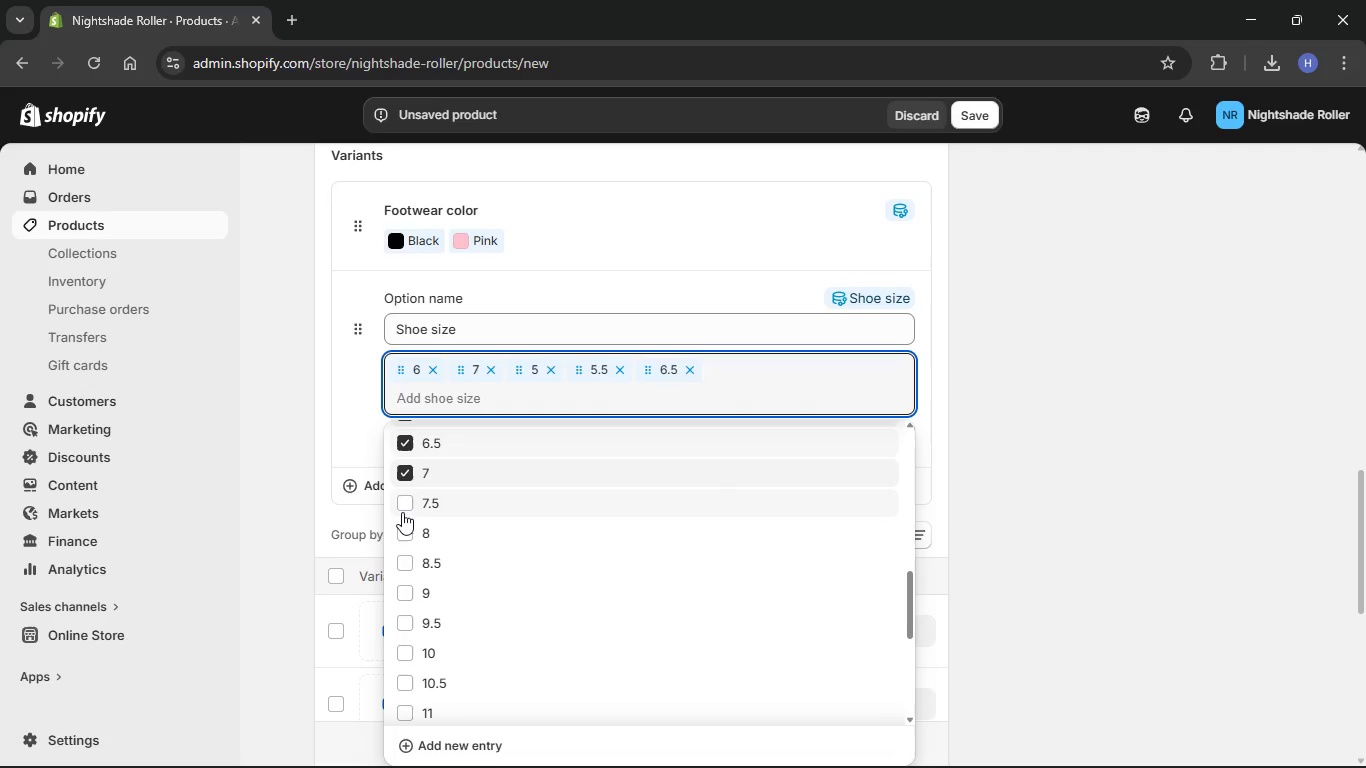 
left_click([402, 506])
 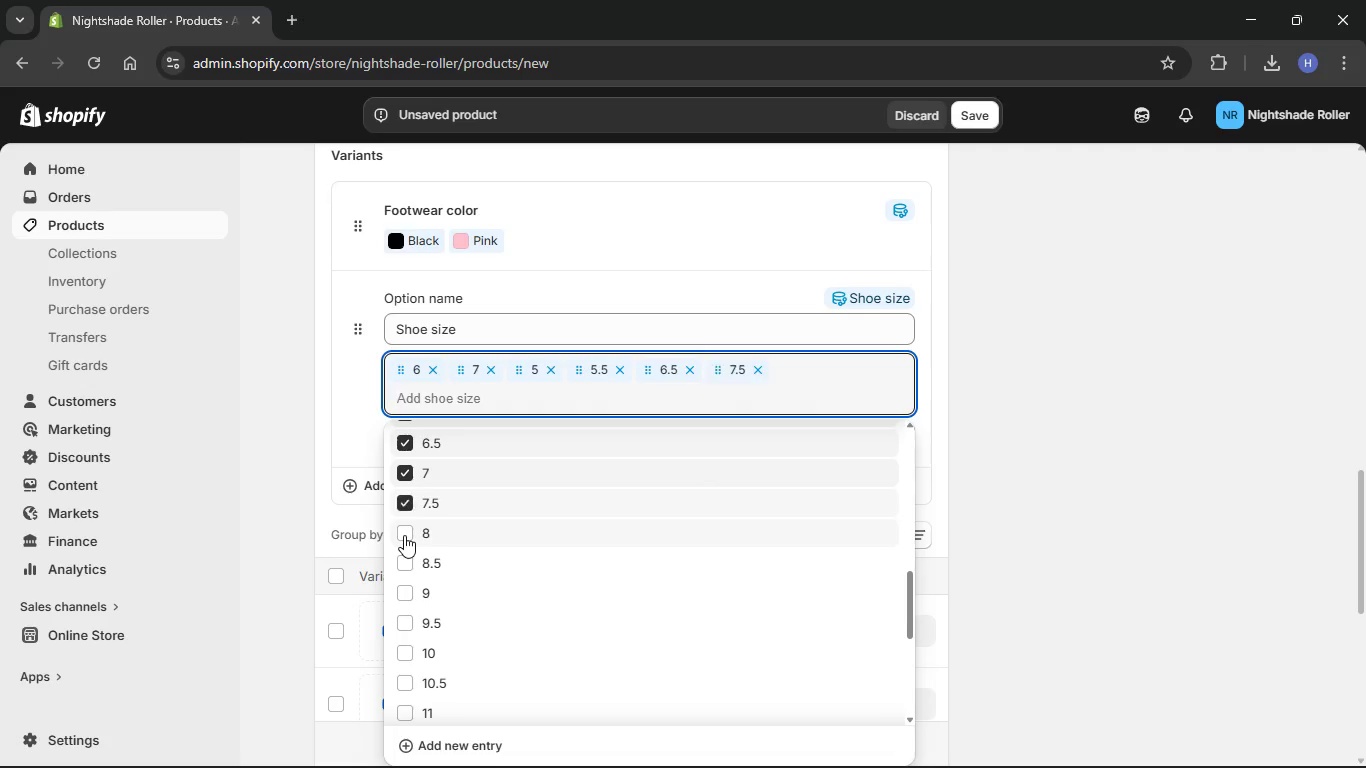 
left_click([404, 536])
 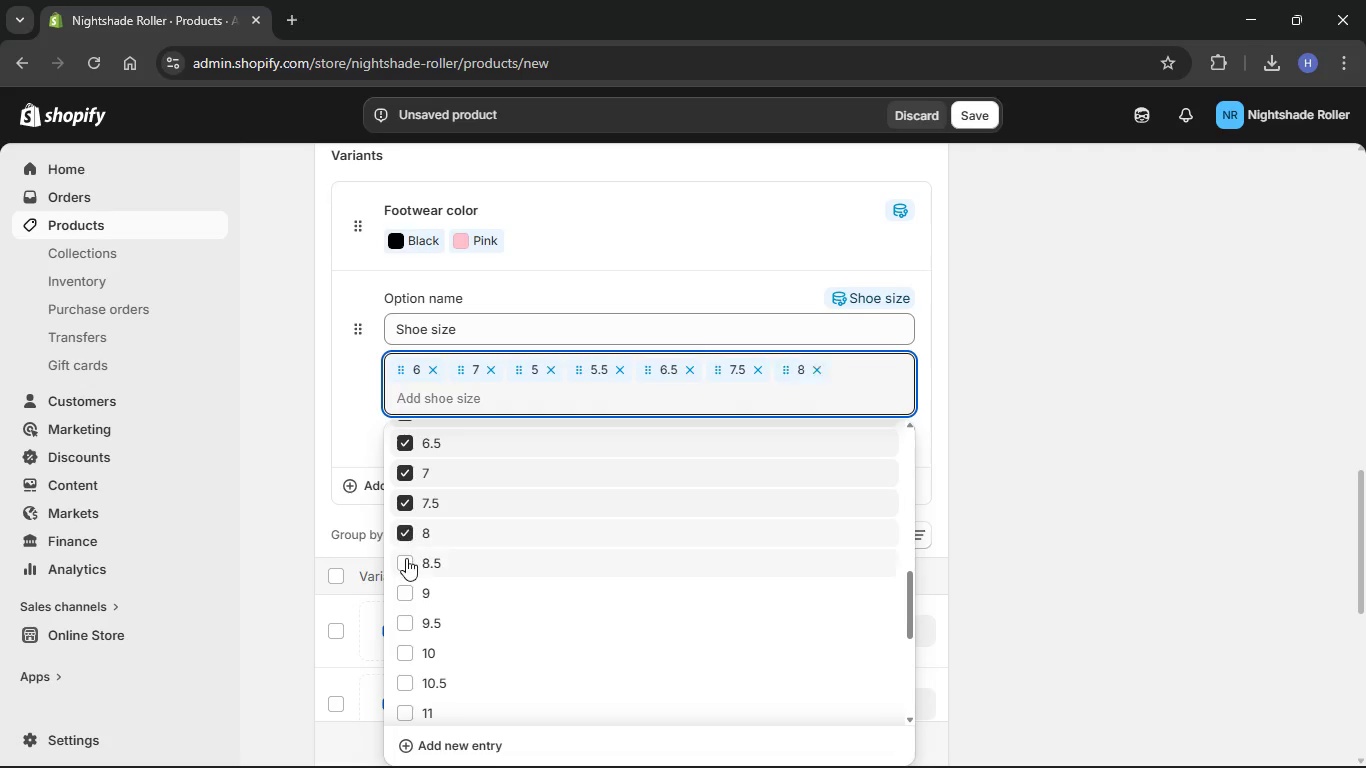 
left_click([406, 558])
 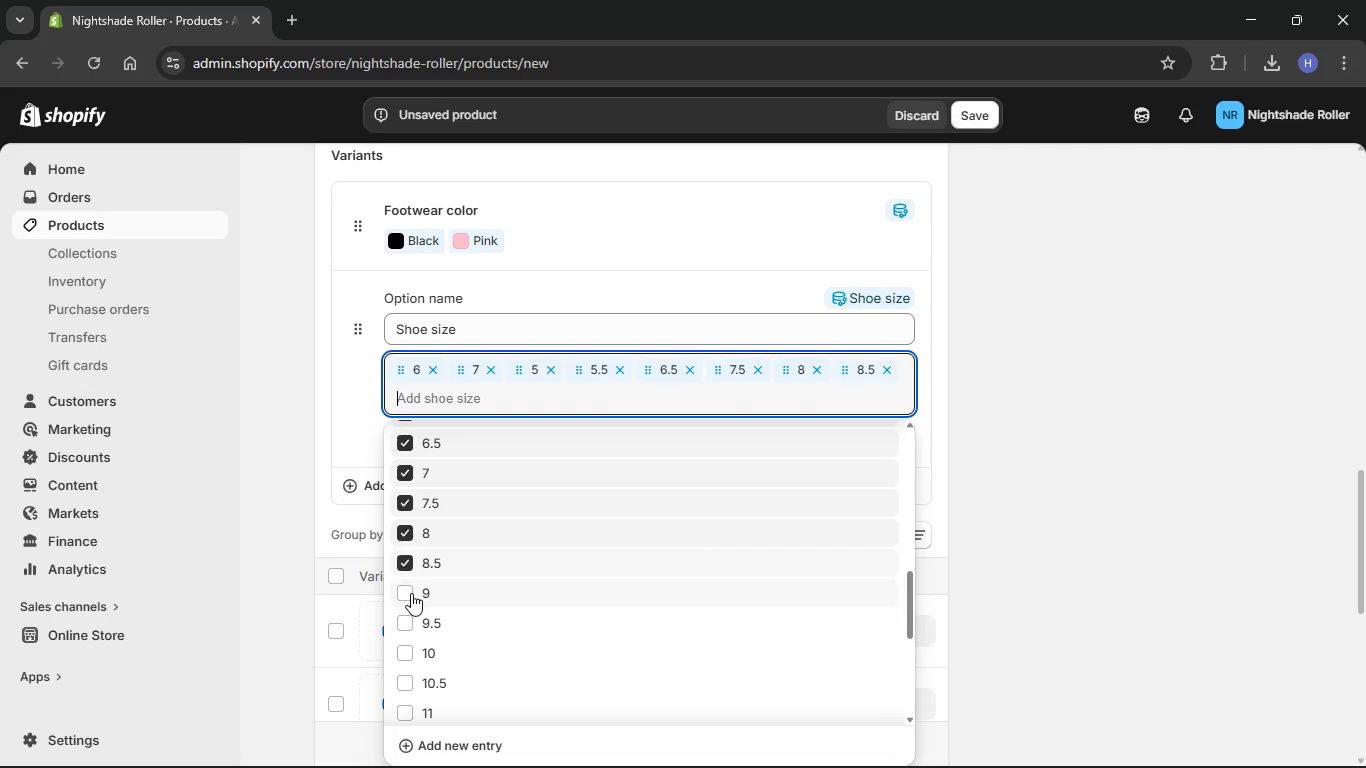 
left_click([410, 593])
 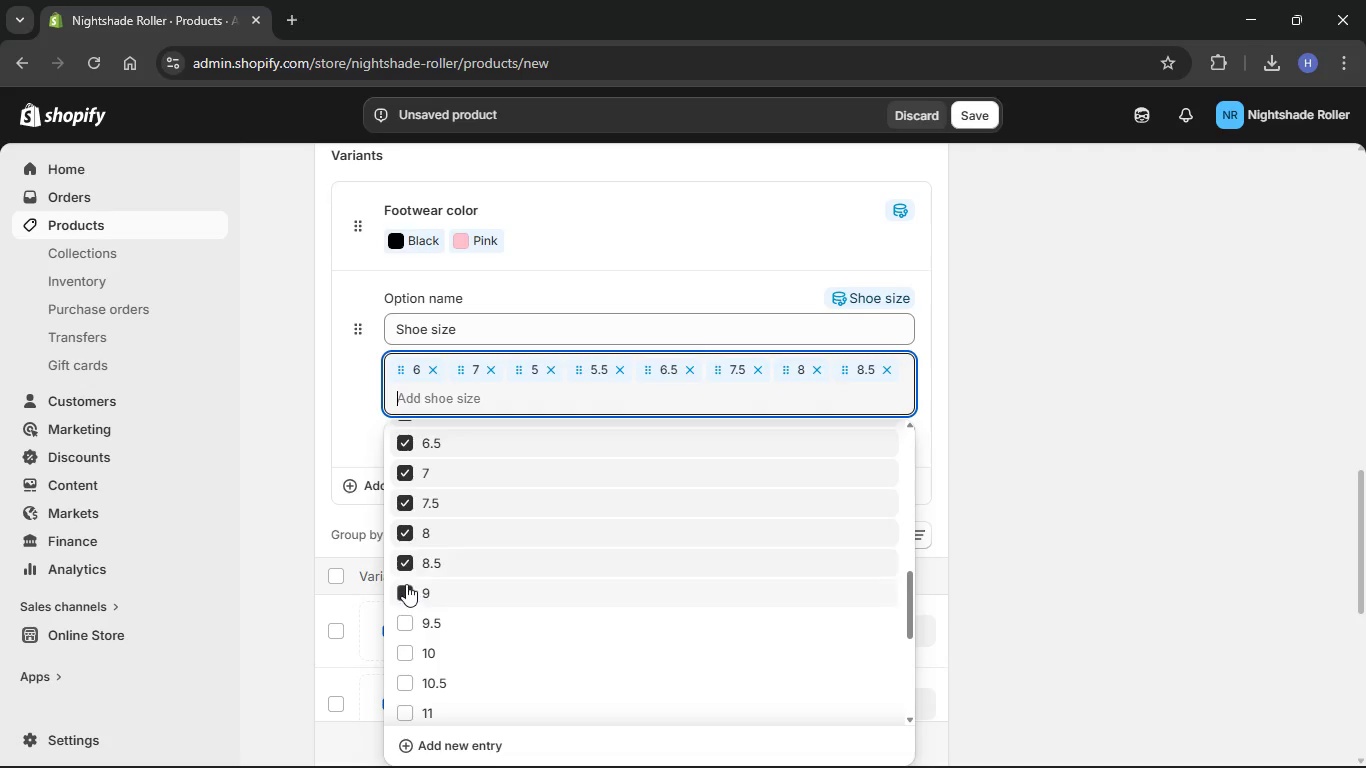 
scroll: coordinate [405, 583], scroll_direction: down, amount: 3.0
 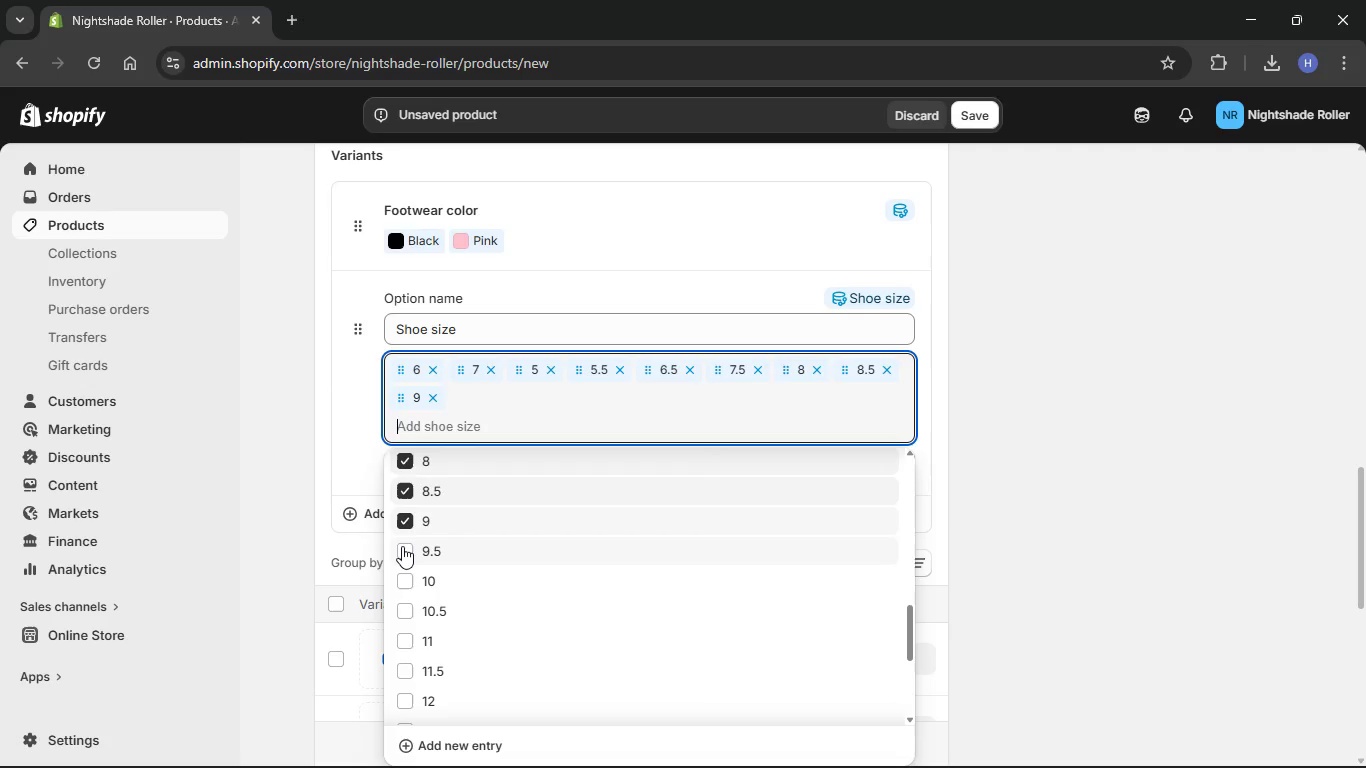 
left_click([402, 546])
 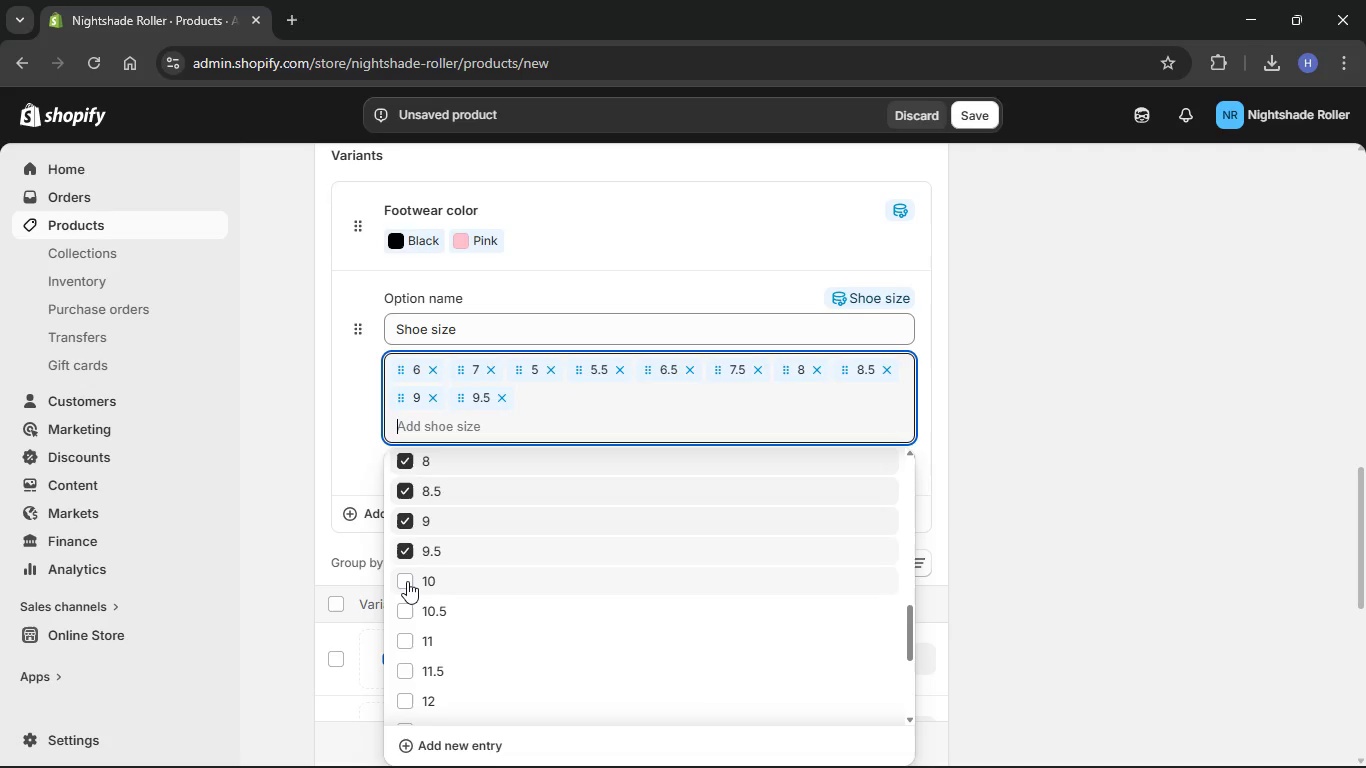 
left_click([406, 580])
 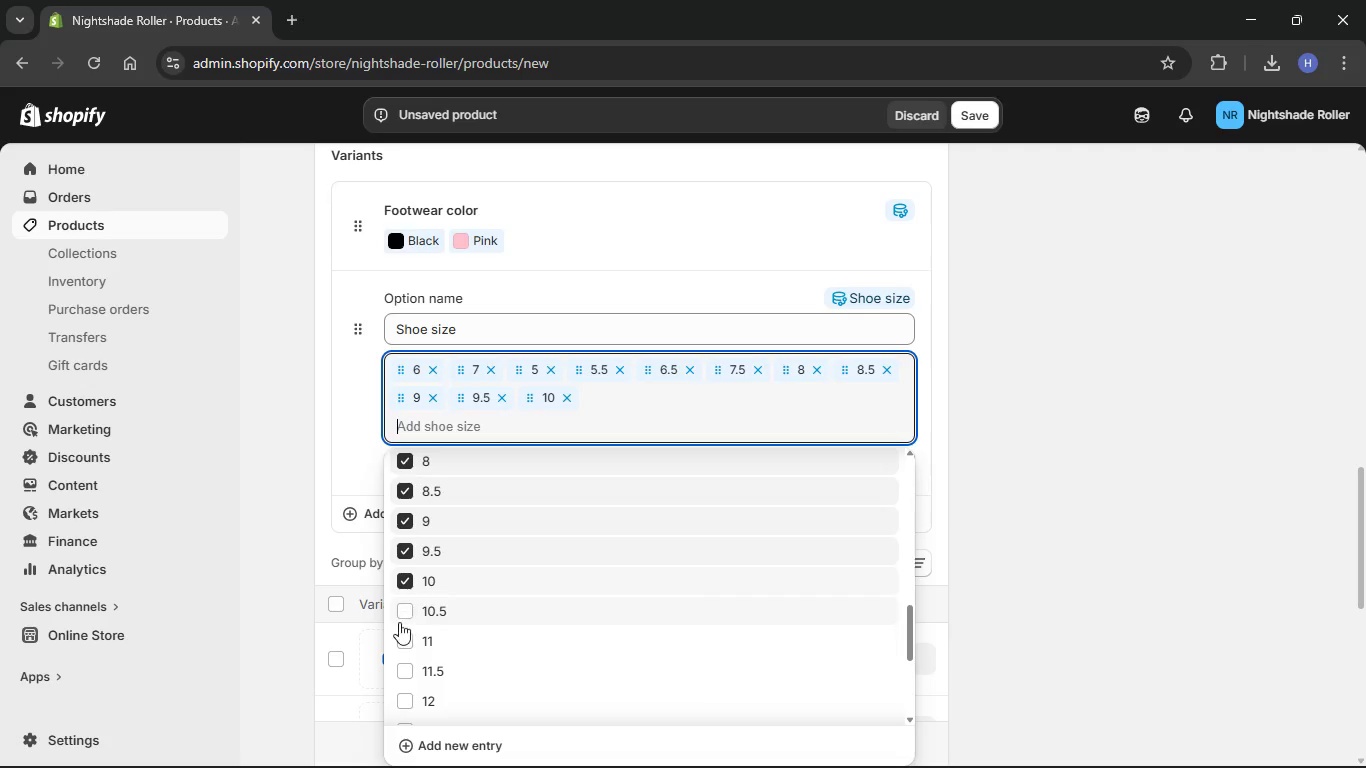 
left_click([407, 640])
 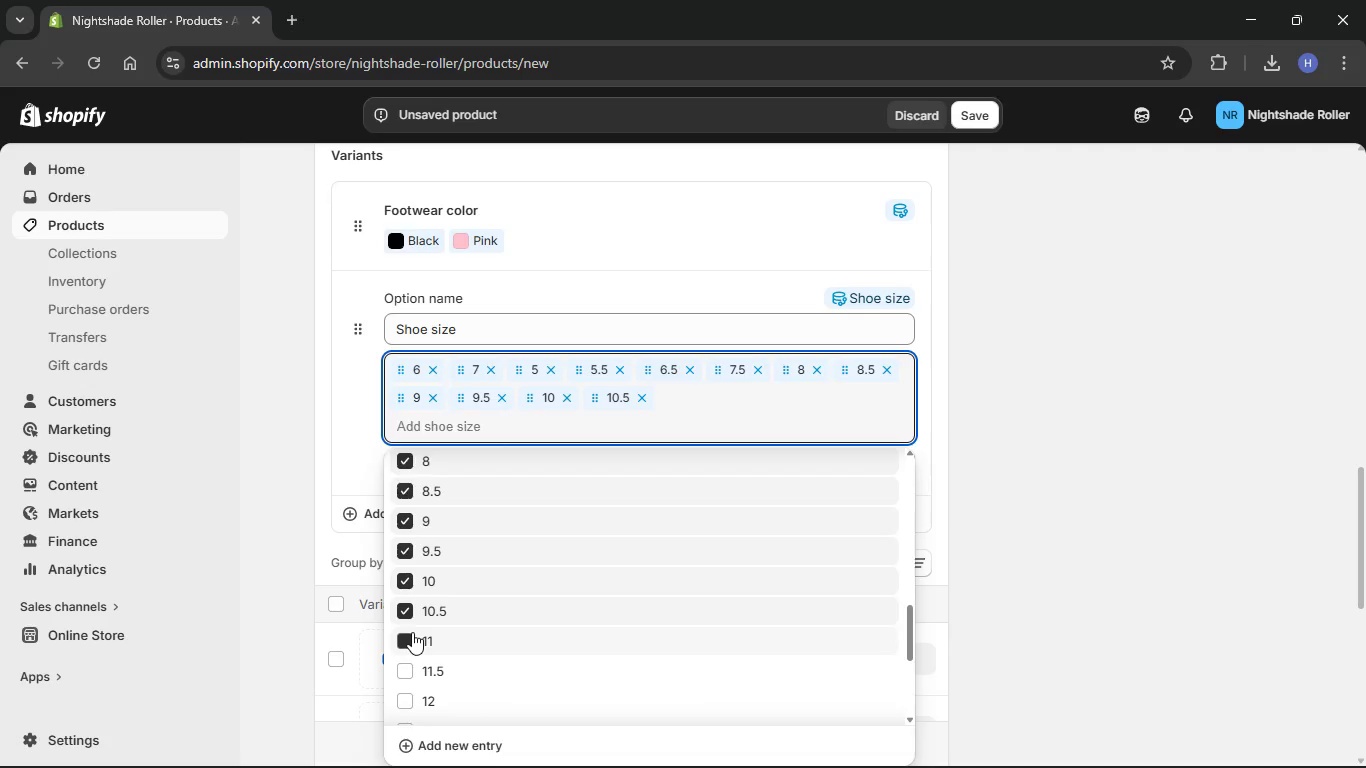 
scroll: coordinate [412, 632], scroll_direction: down, amount: 1.0
 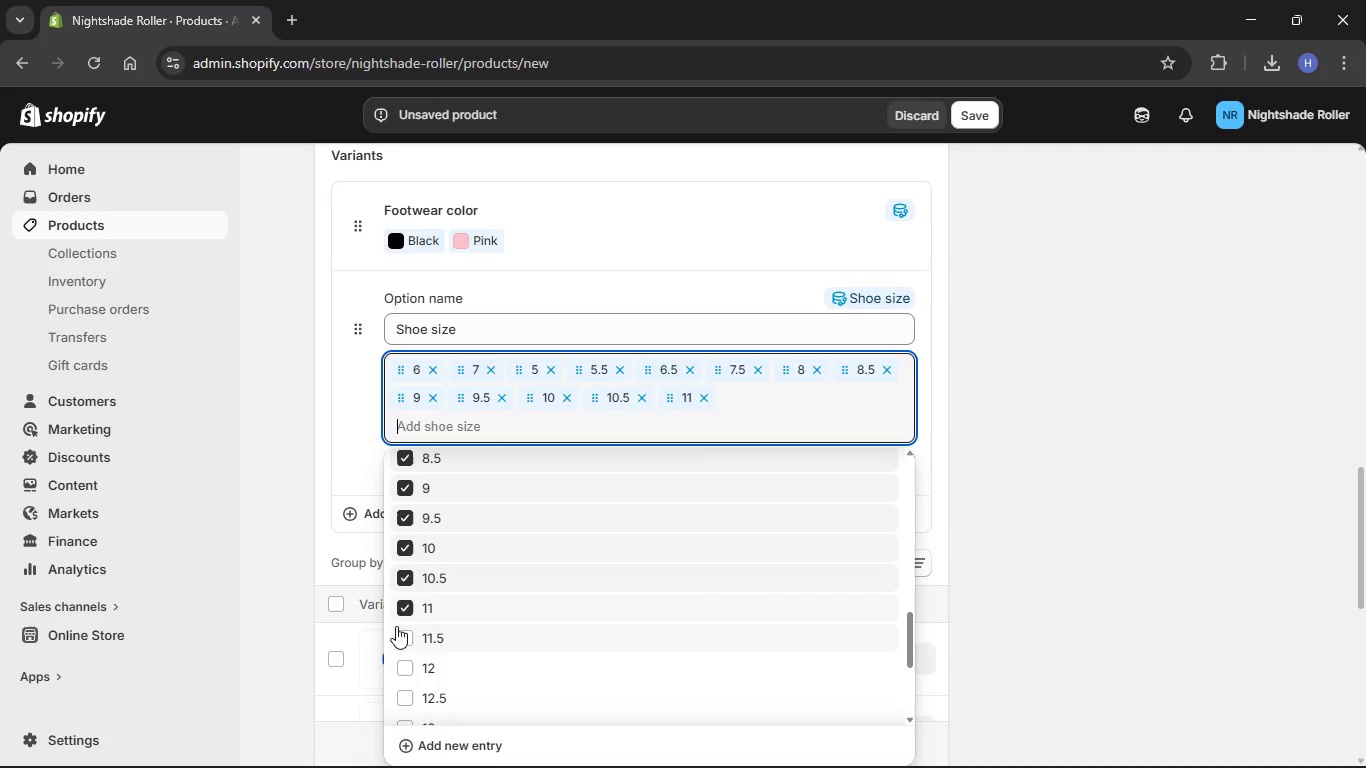 
left_click([398, 626])
 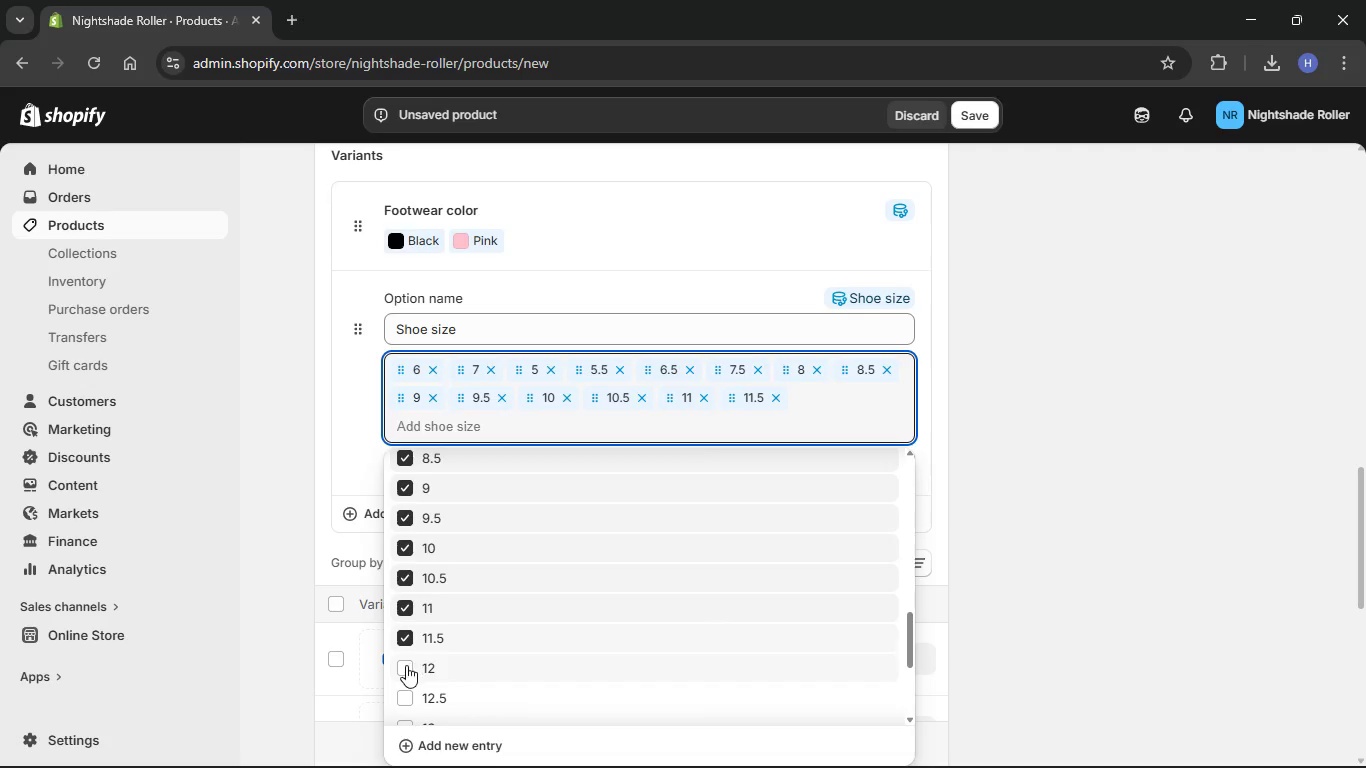 
left_click([405, 666])
 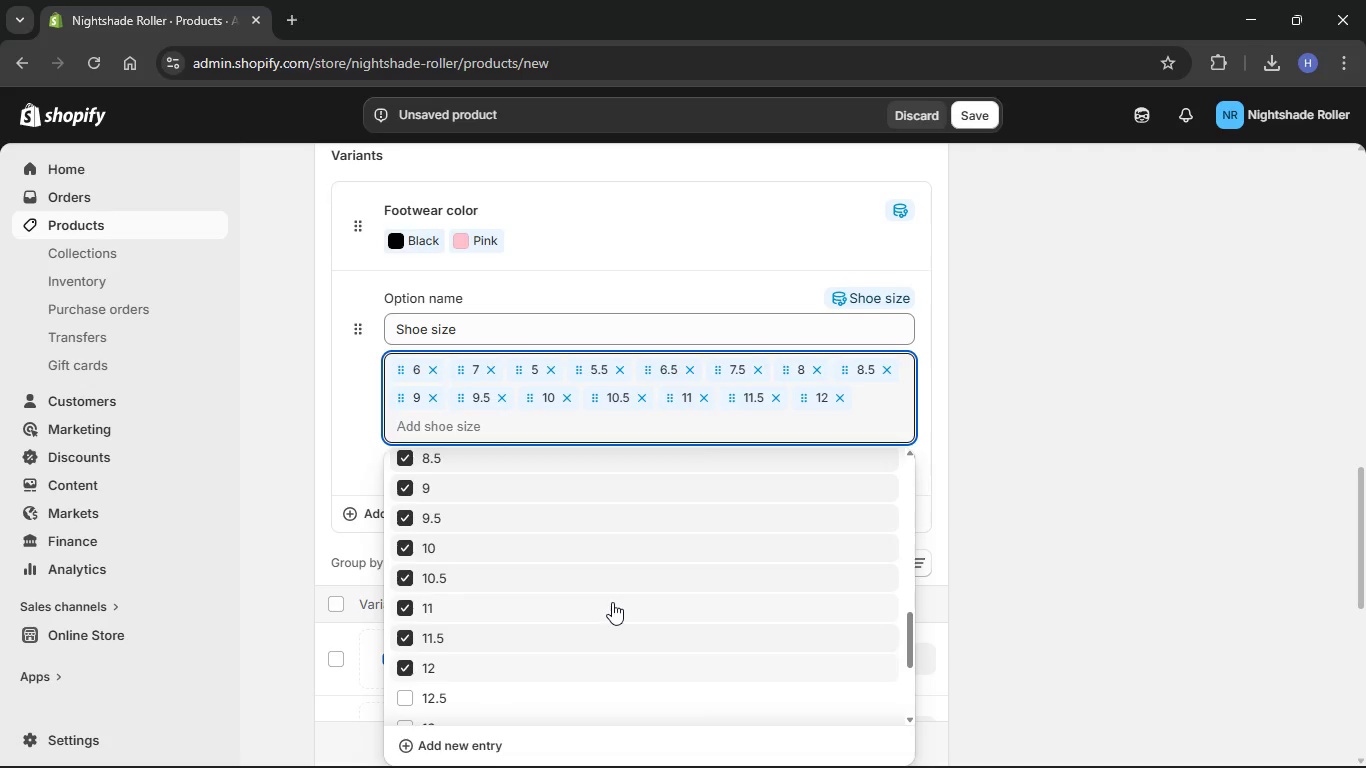 
scroll: coordinate [607, 591], scroll_direction: down, amount: 10.0
 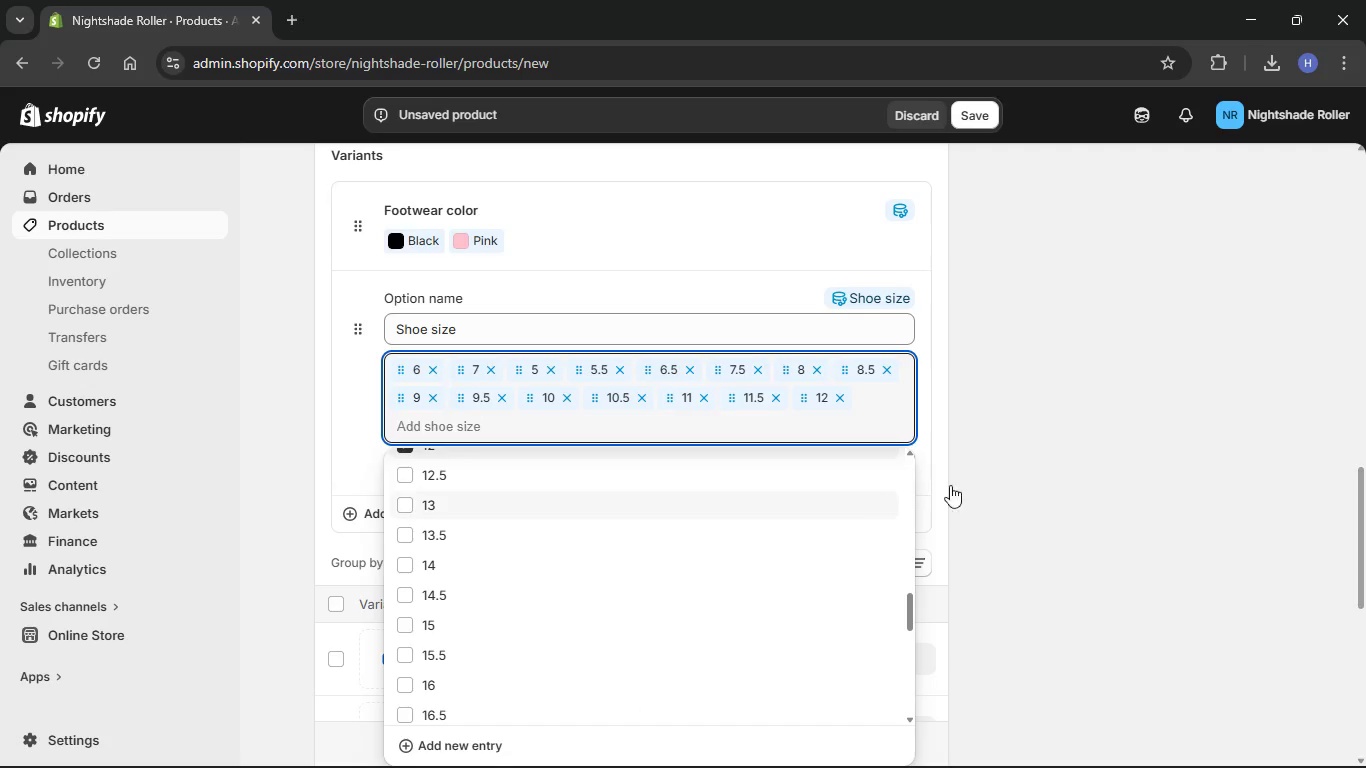 
left_click([1070, 479])
 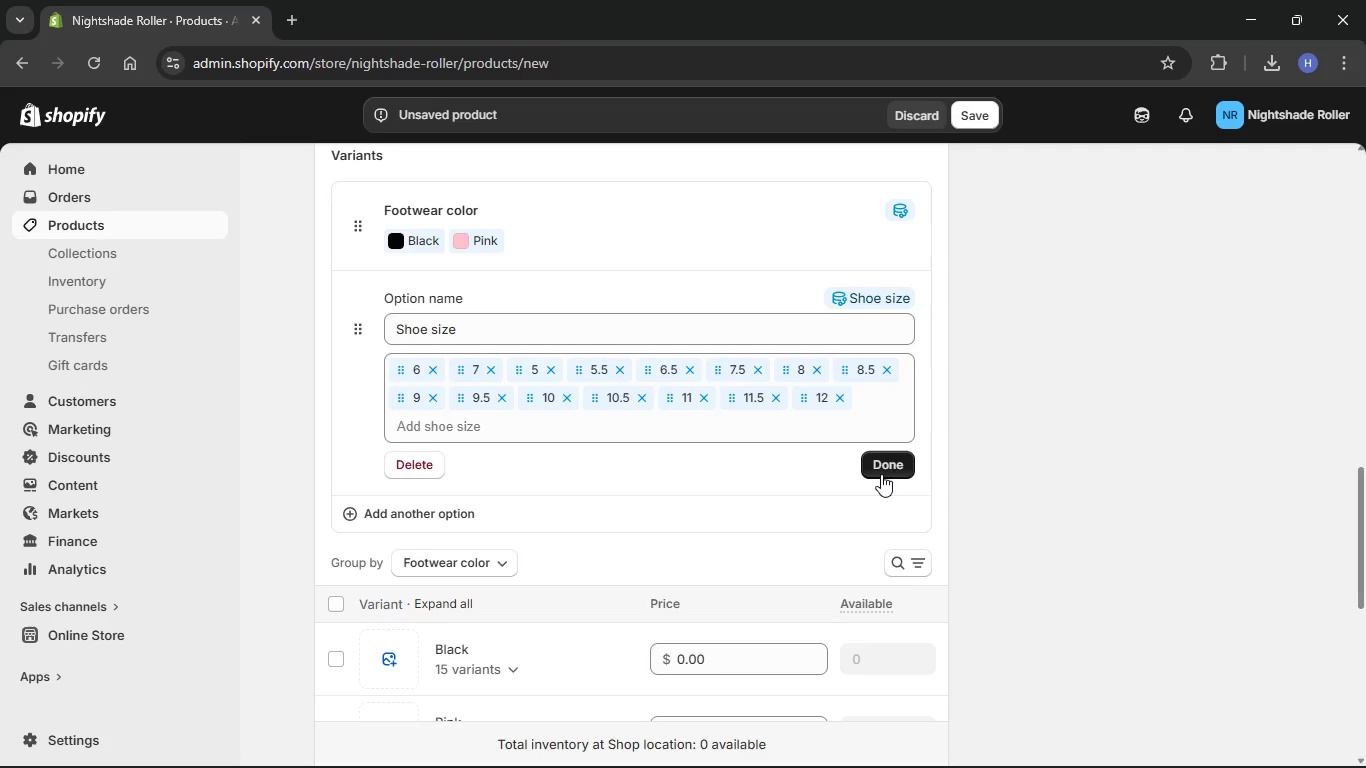 
left_click([887, 467])
 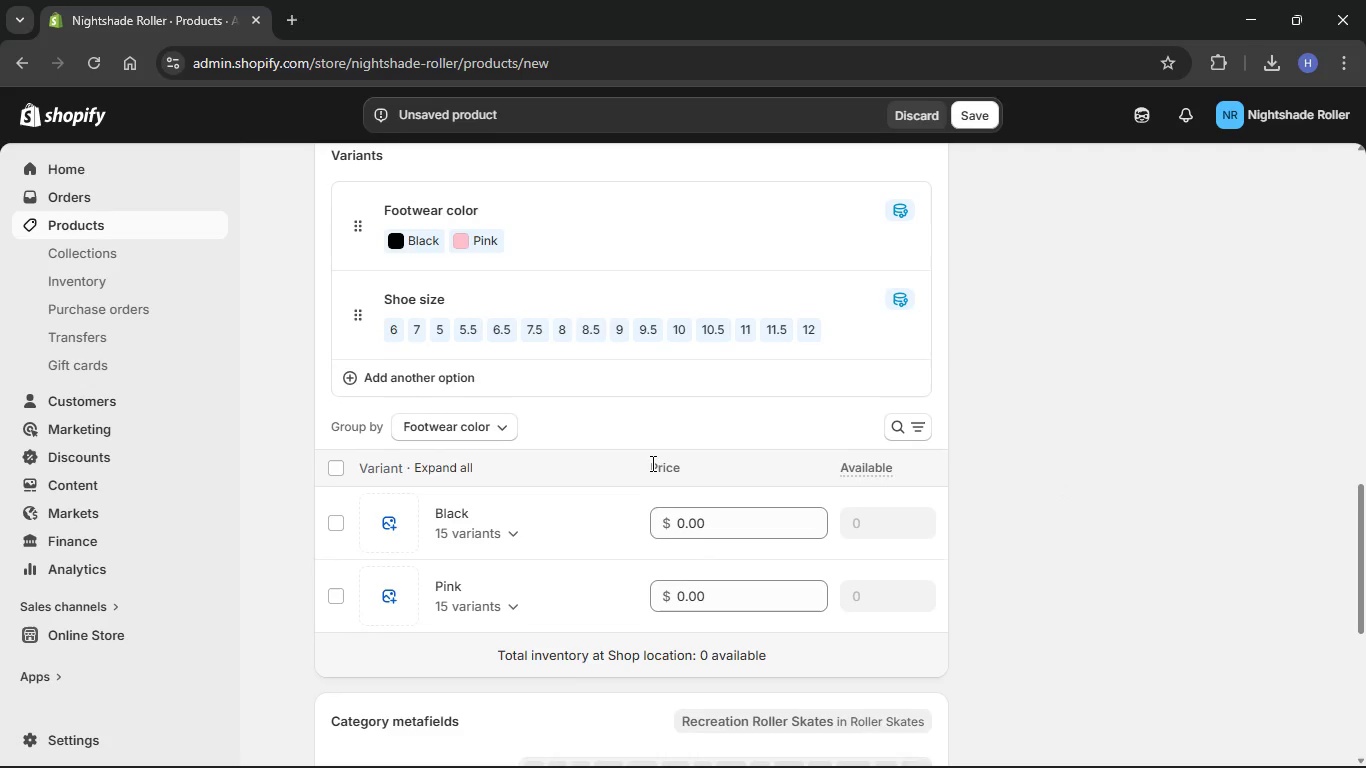 
scroll: coordinate [651, 461], scroll_direction: down, amount: 9.0
 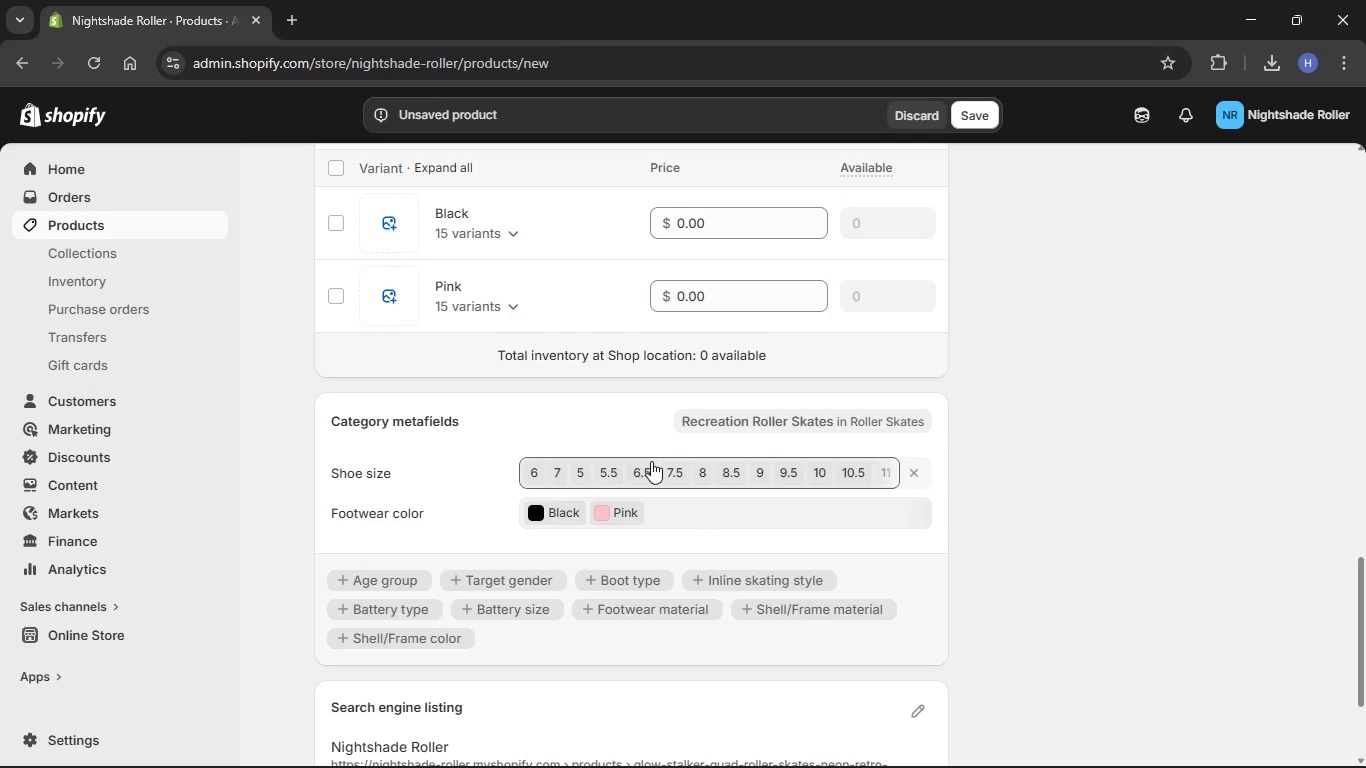 
scroll: coordinate [651, 461], scroll_direction: none, amount: 0.0
 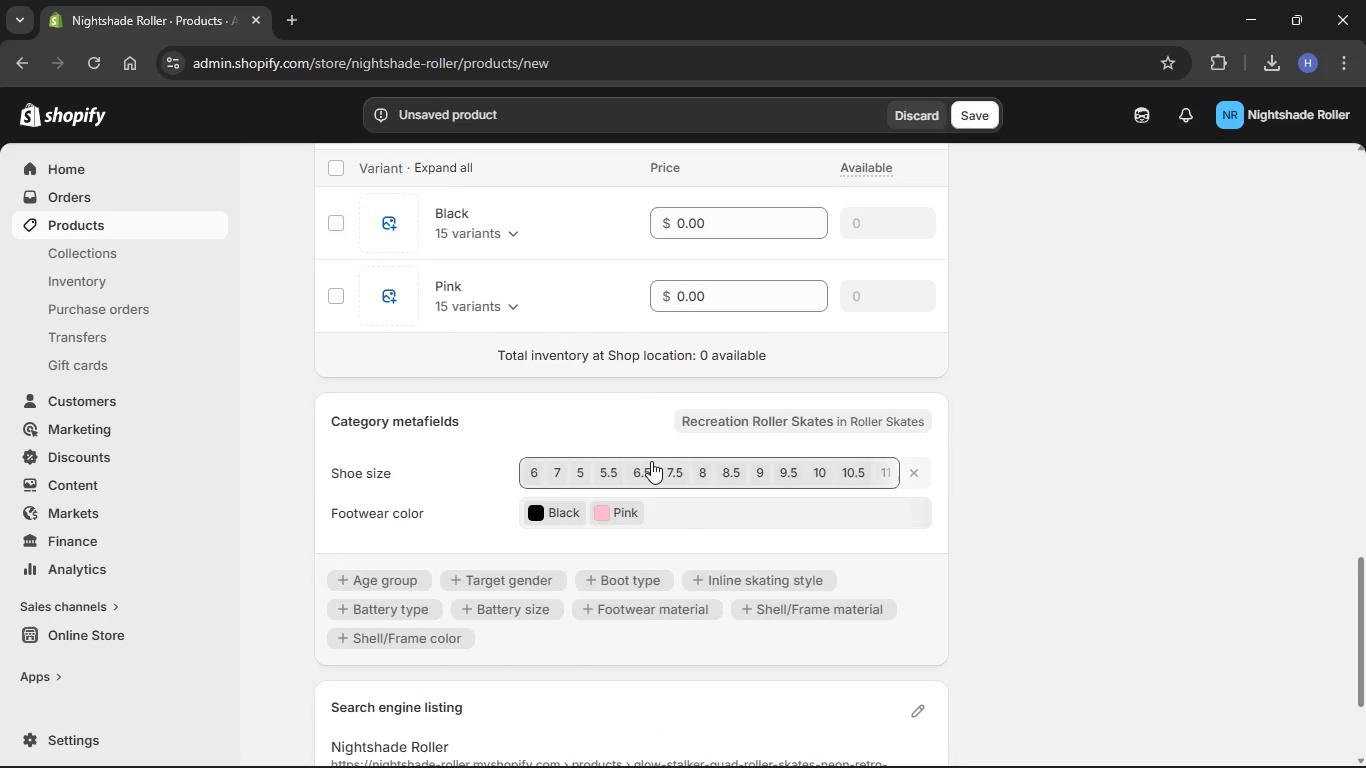 
scroll: coordinate [651, 461], scroll_direction: up, amount: 7.0
 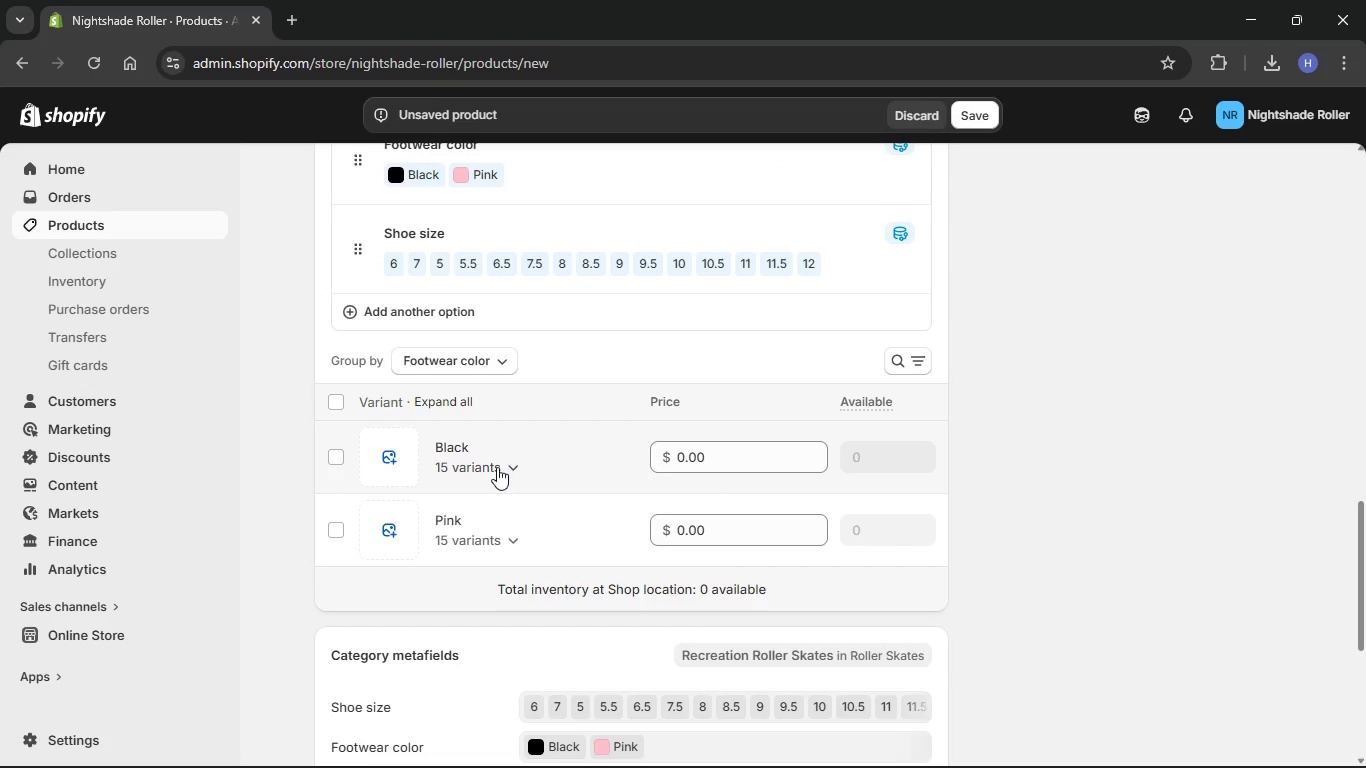 
left_click([497, 467])
 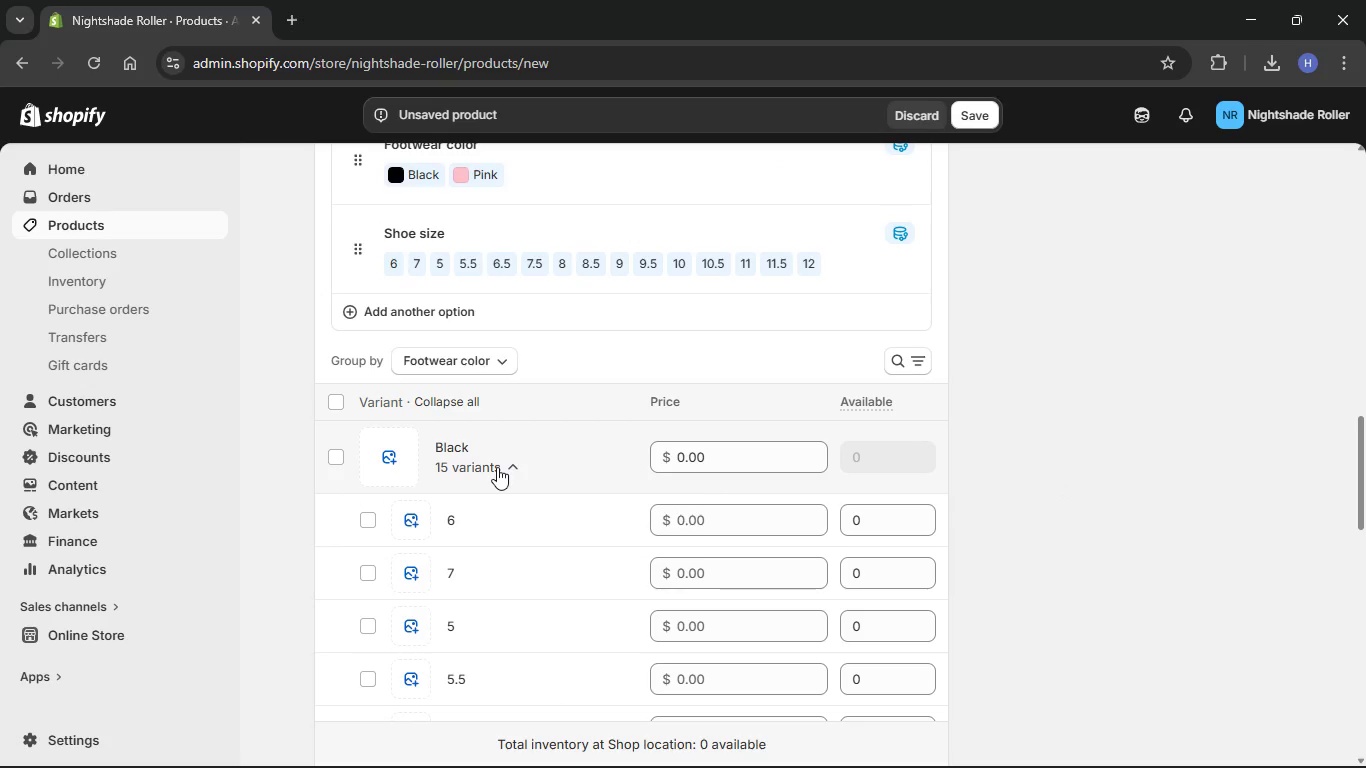 
left_click([497, 467])
 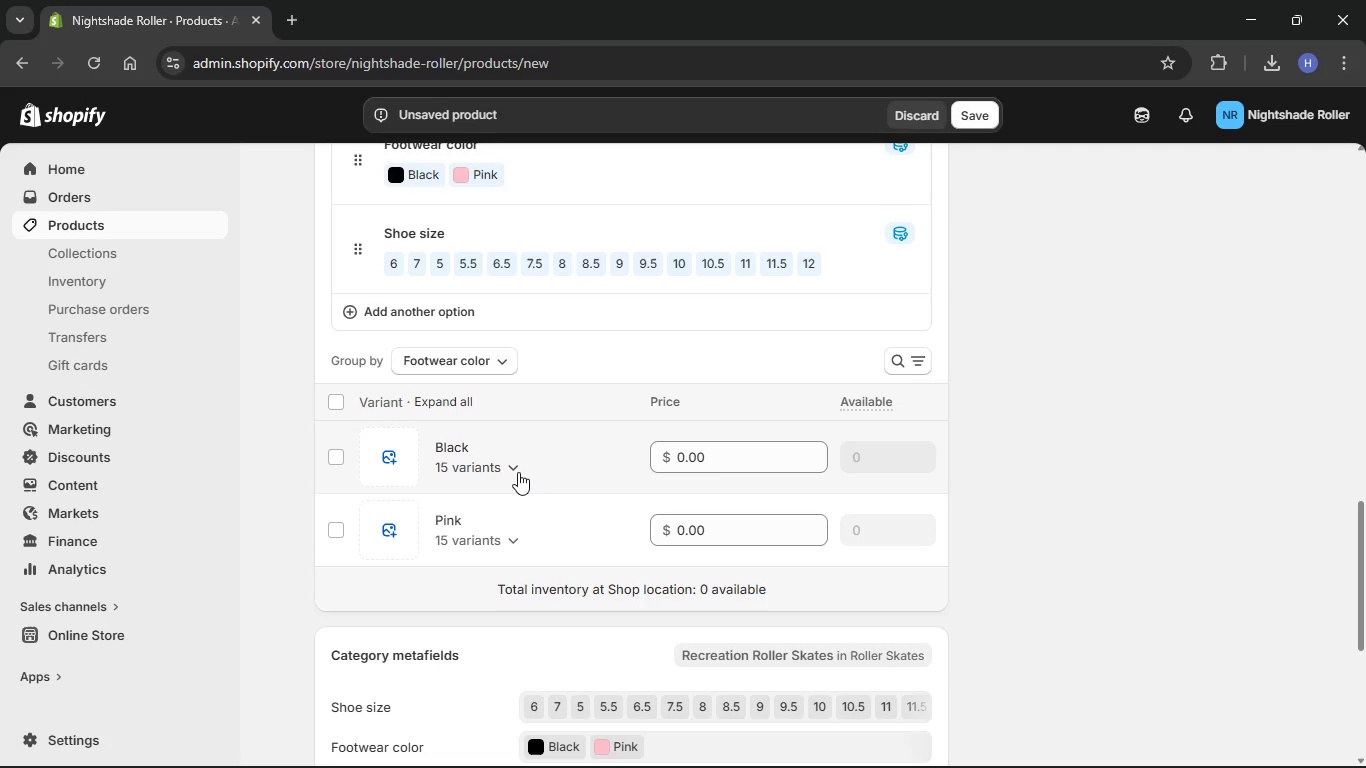 
wait(5.8)
 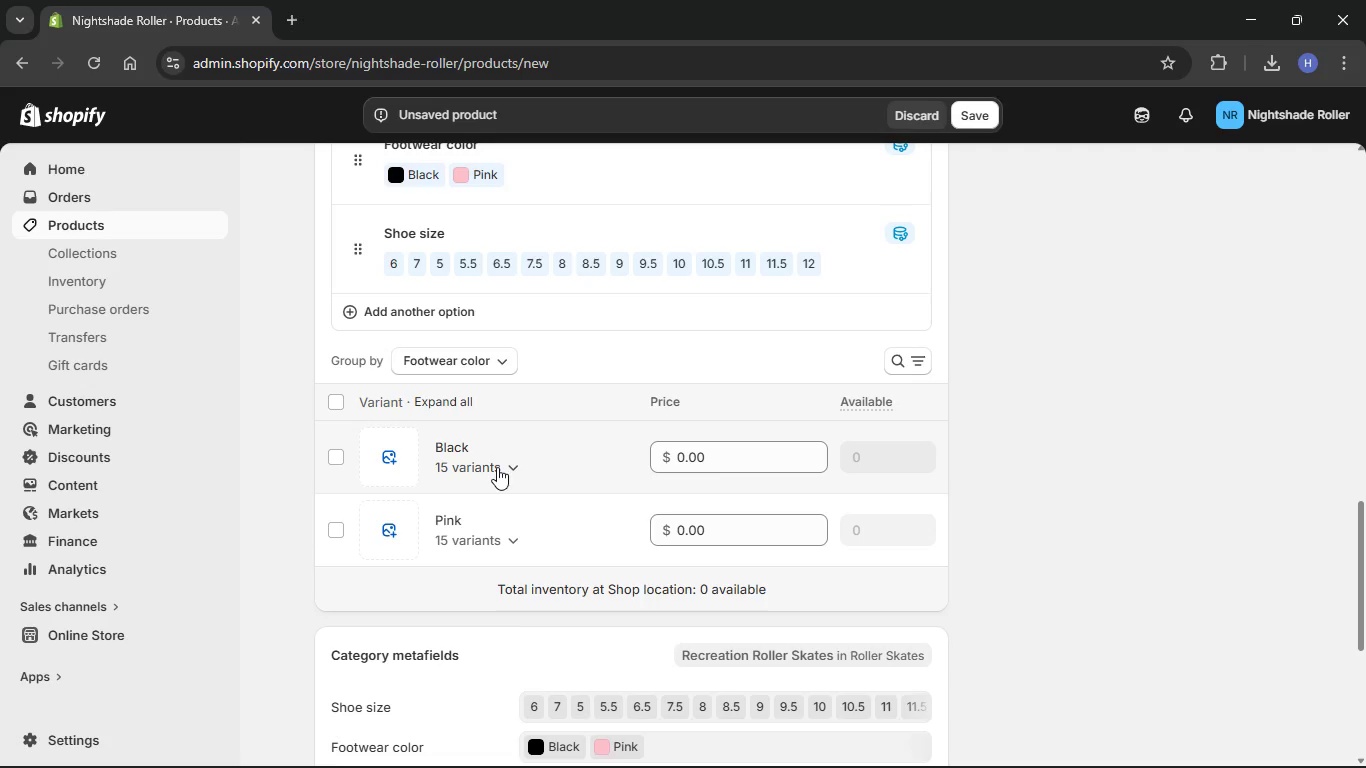 
scroll: coordinate [549, 436], scroll_direction: down, amount: 18.0
 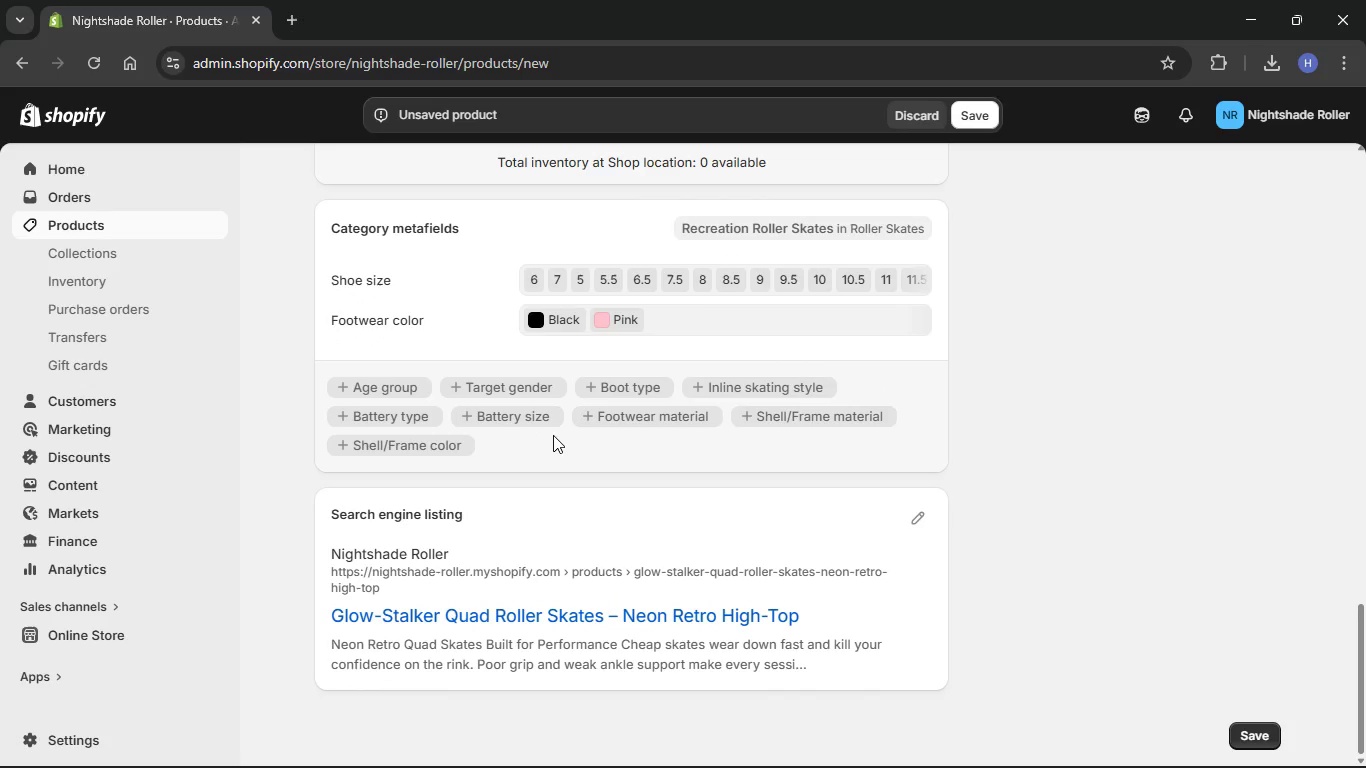 
scroll: coordinate [555, 457], scroll_direction: down, amount: 7.0
 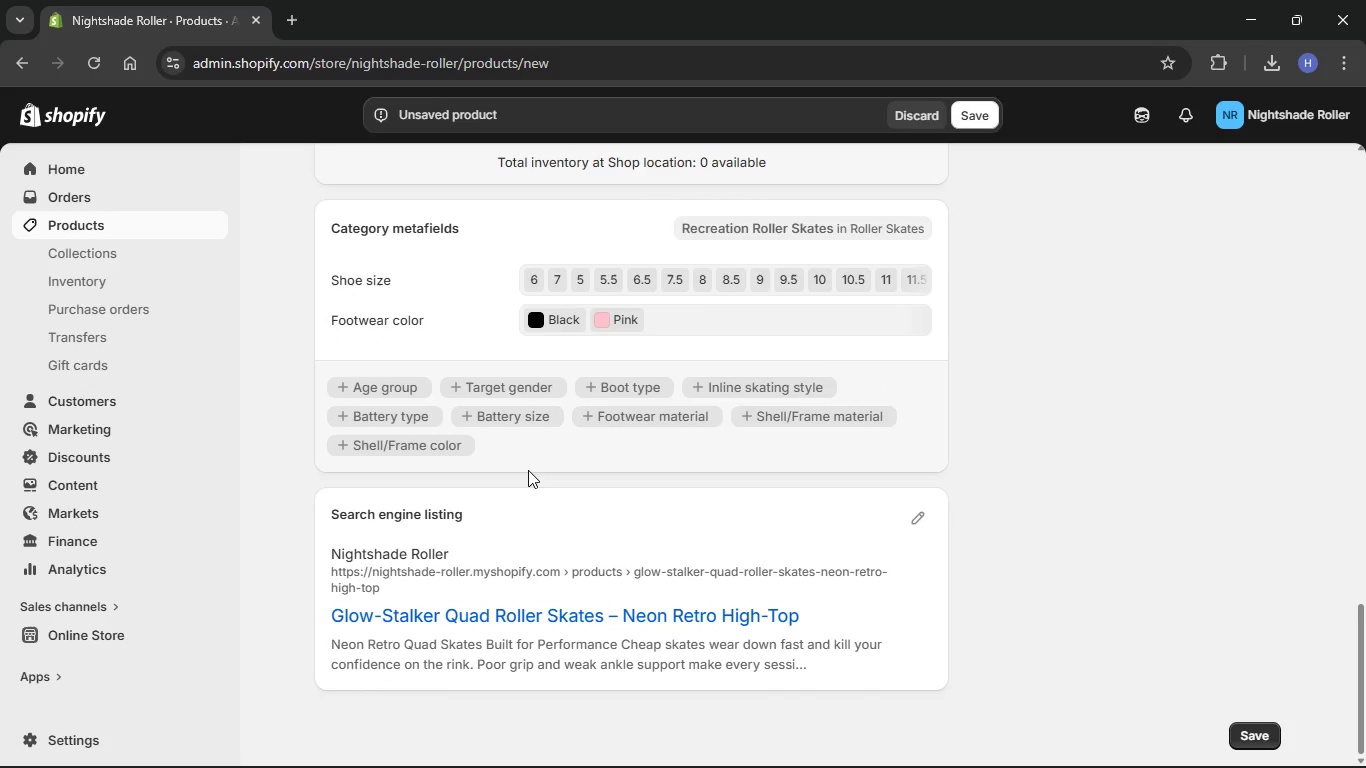 
scroll: coordinate [529, 446], scroll_direction: up, amount: 7.0
 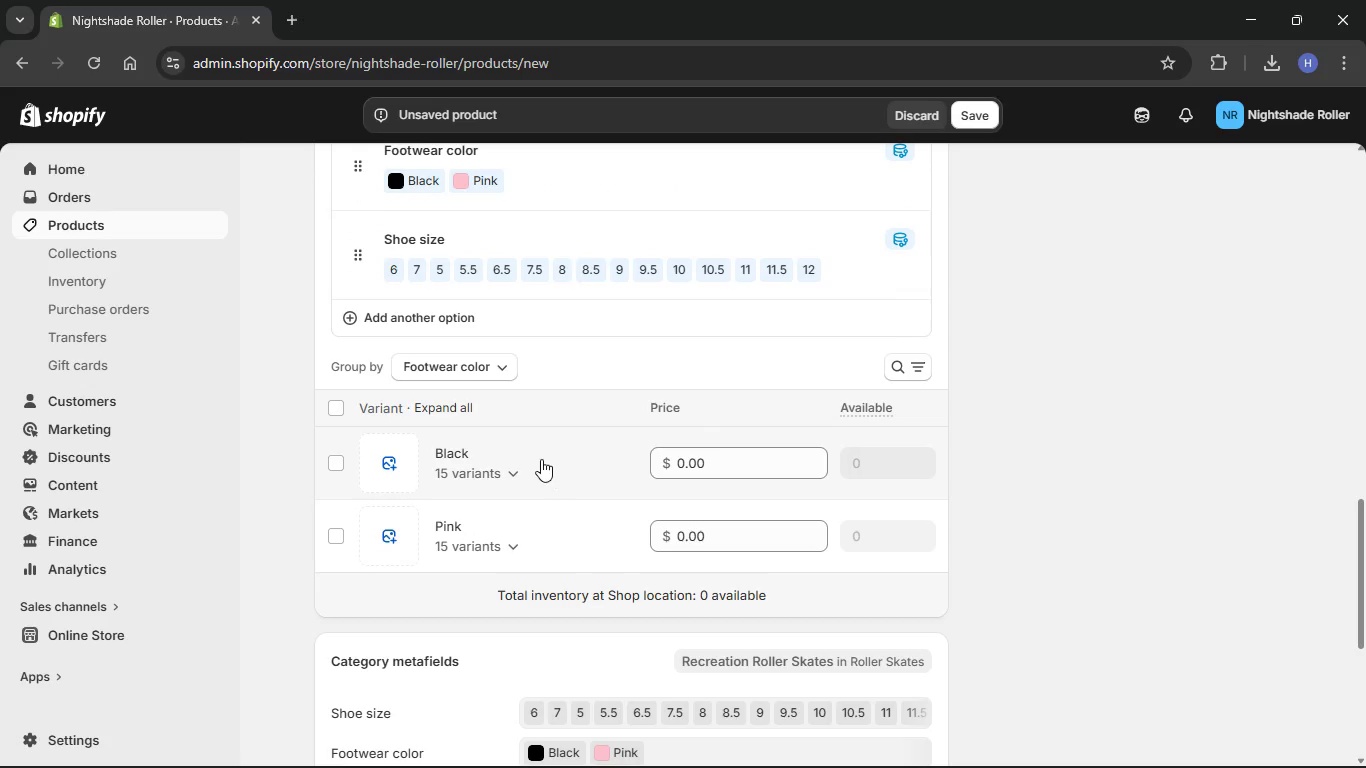 
left_click([493, 477])
 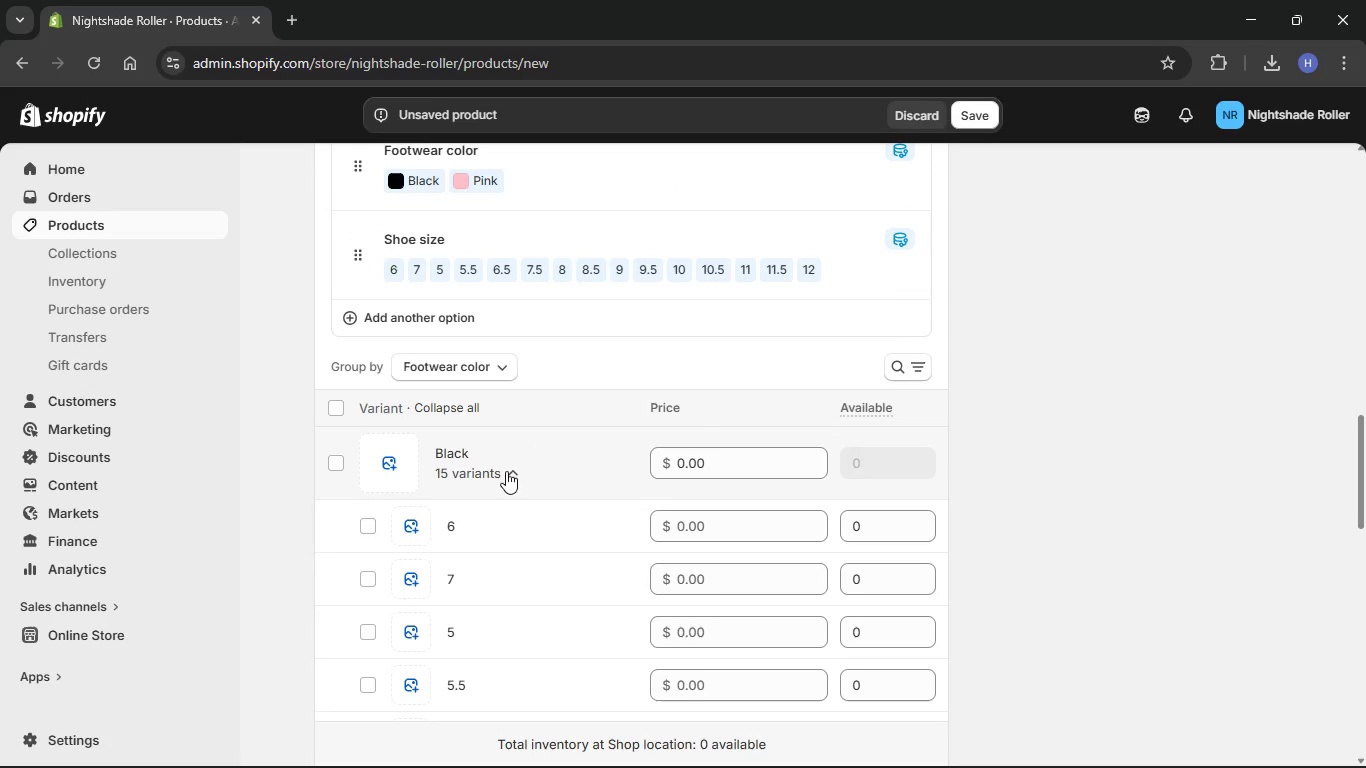 
left_click([507, 471])
 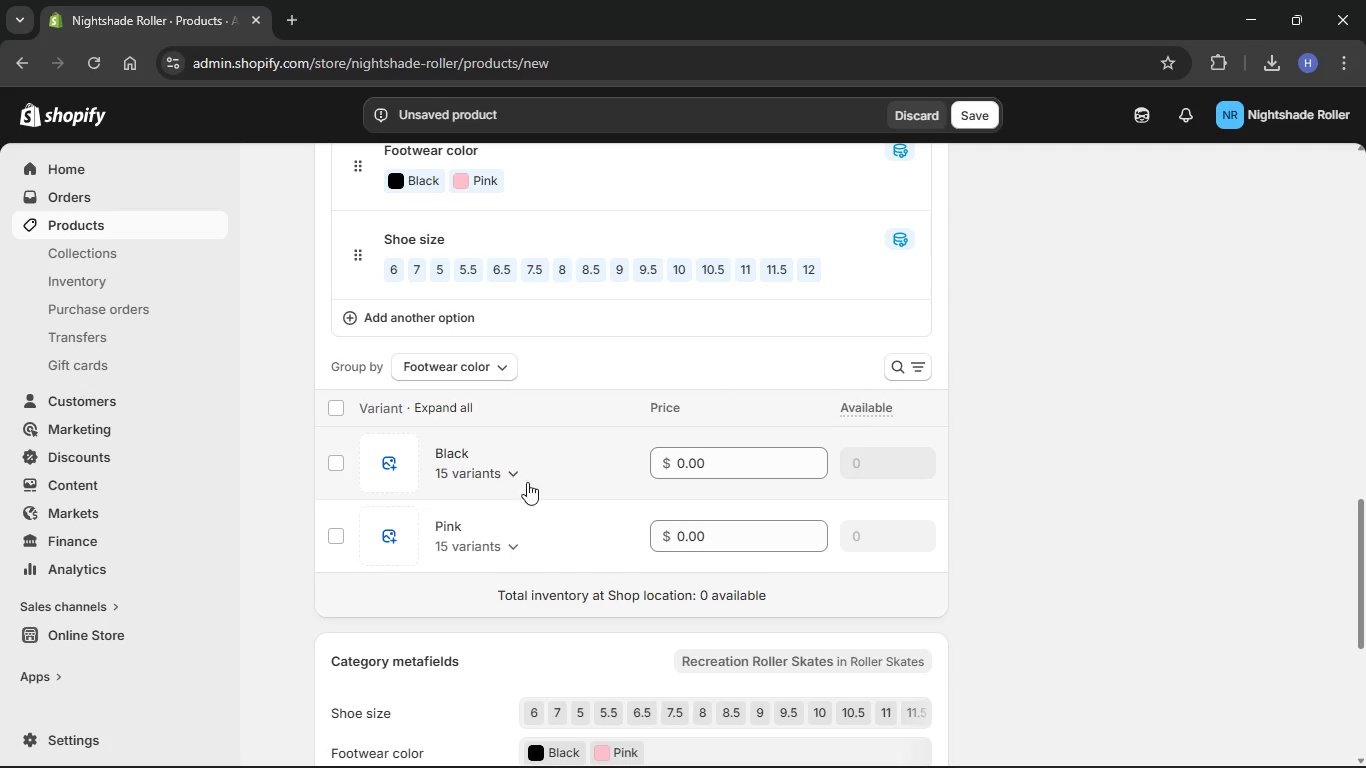 
scroll: coordinate [588, 459], scroll_direction: down, amount: 8.0
 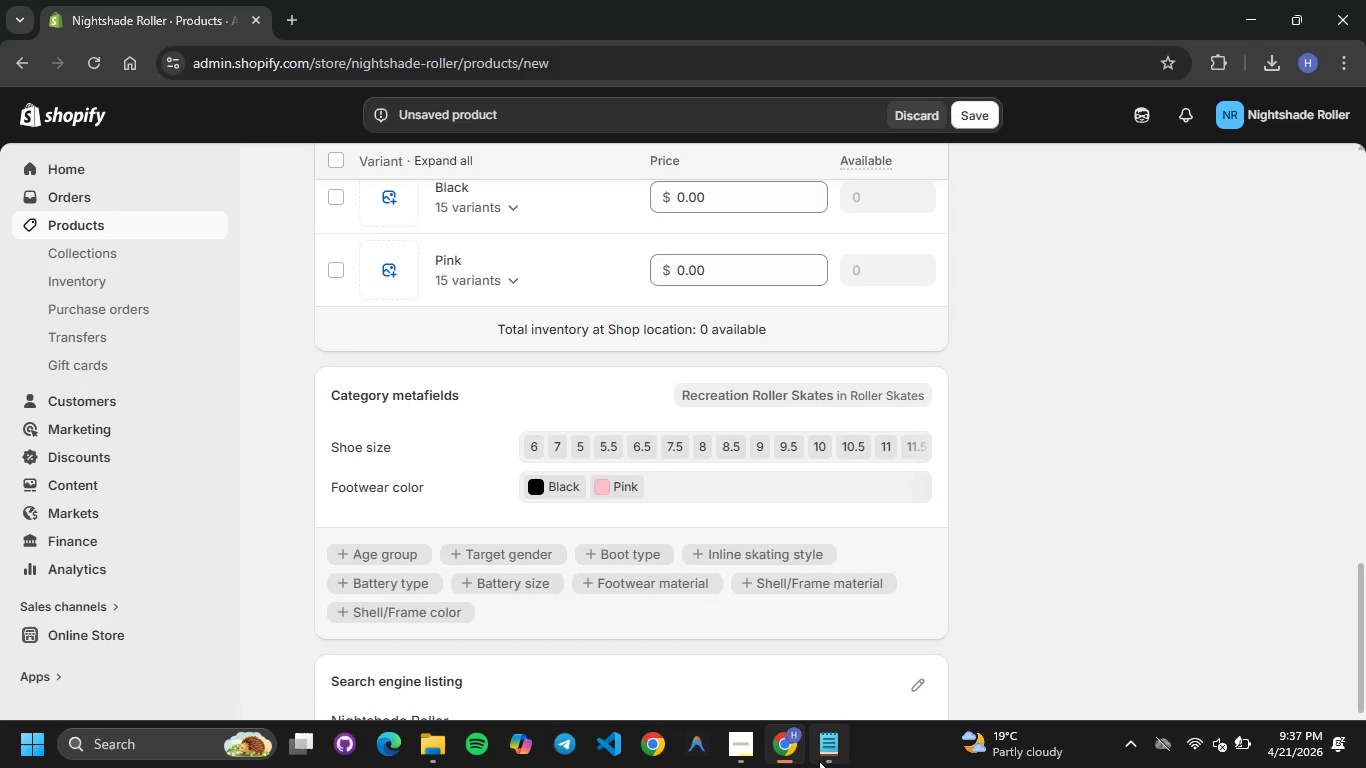 
left_click([816, 750])
 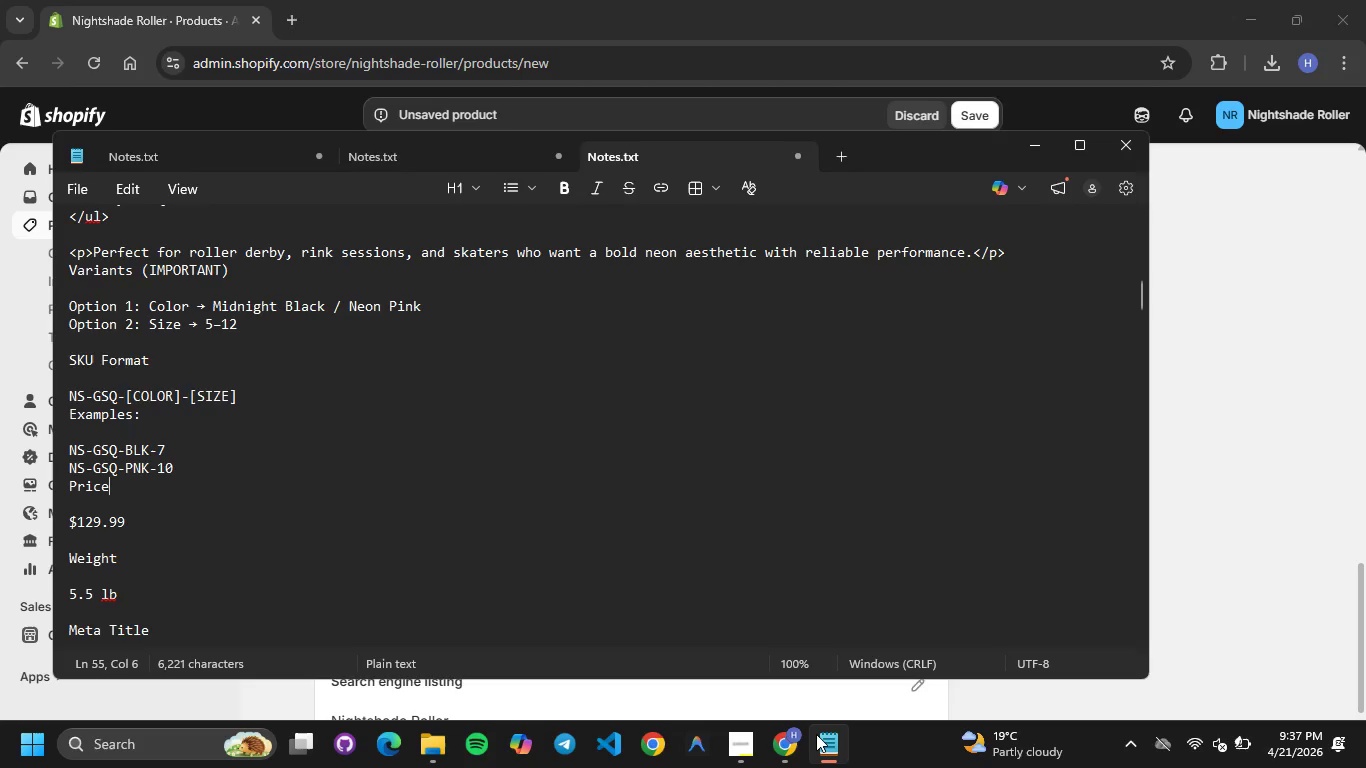 
wait(15.98)
 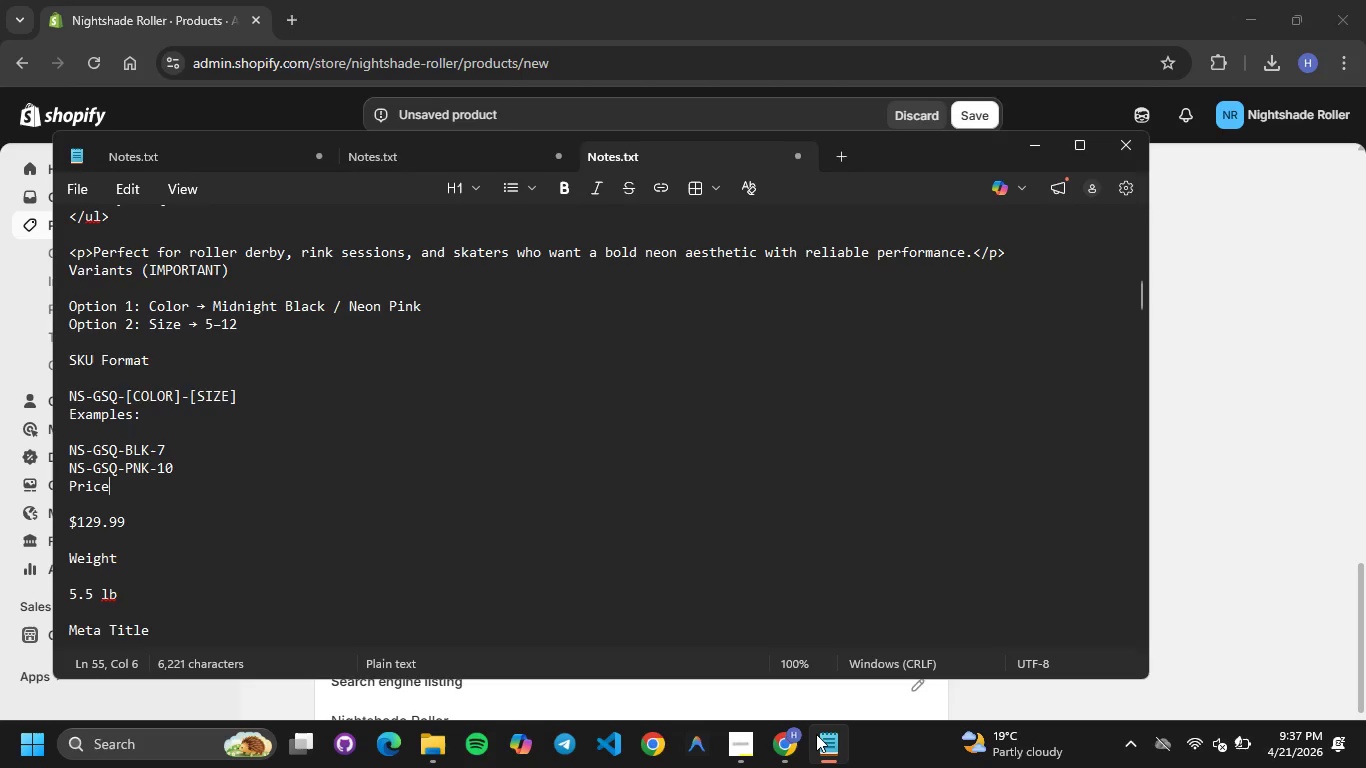 
left_click([1223, 560])
 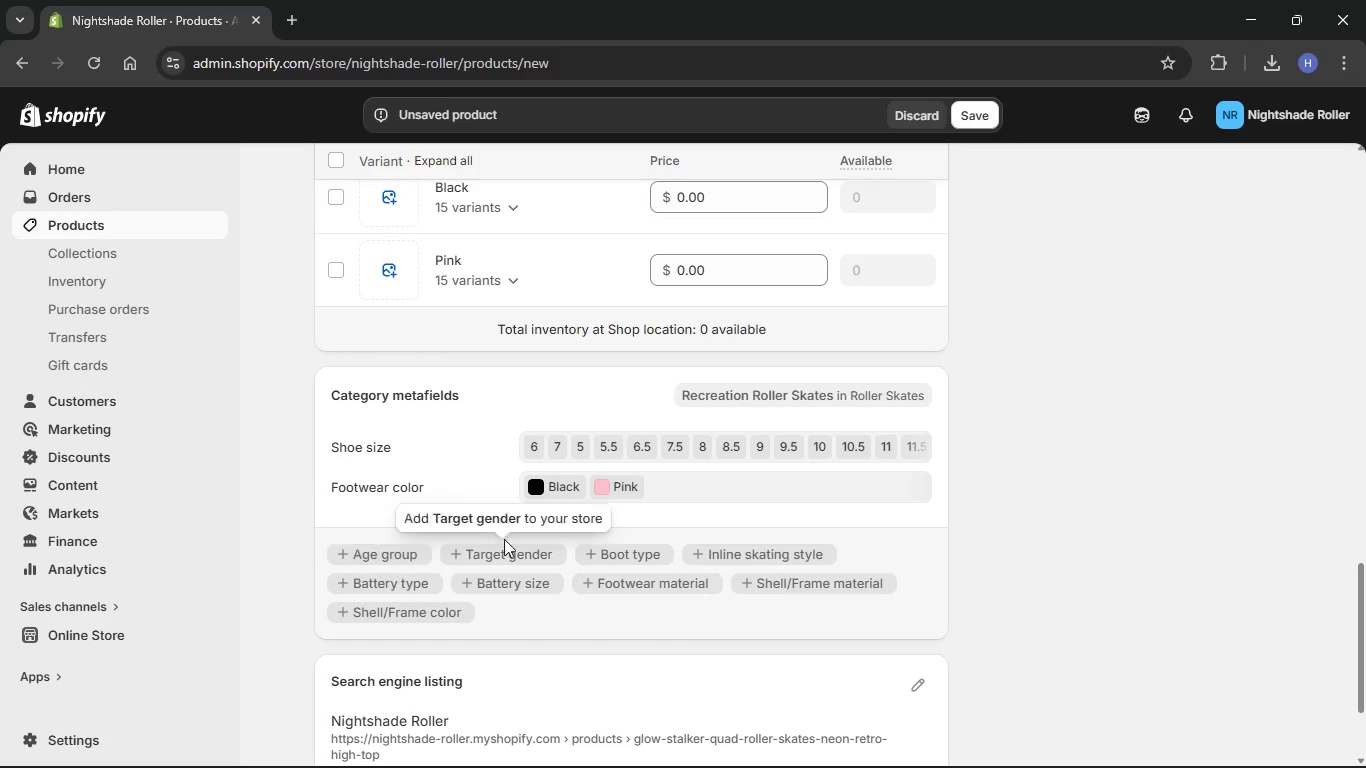 
scroll: coordinate [654, 558], scroll_direction: down, amount: 1.0
 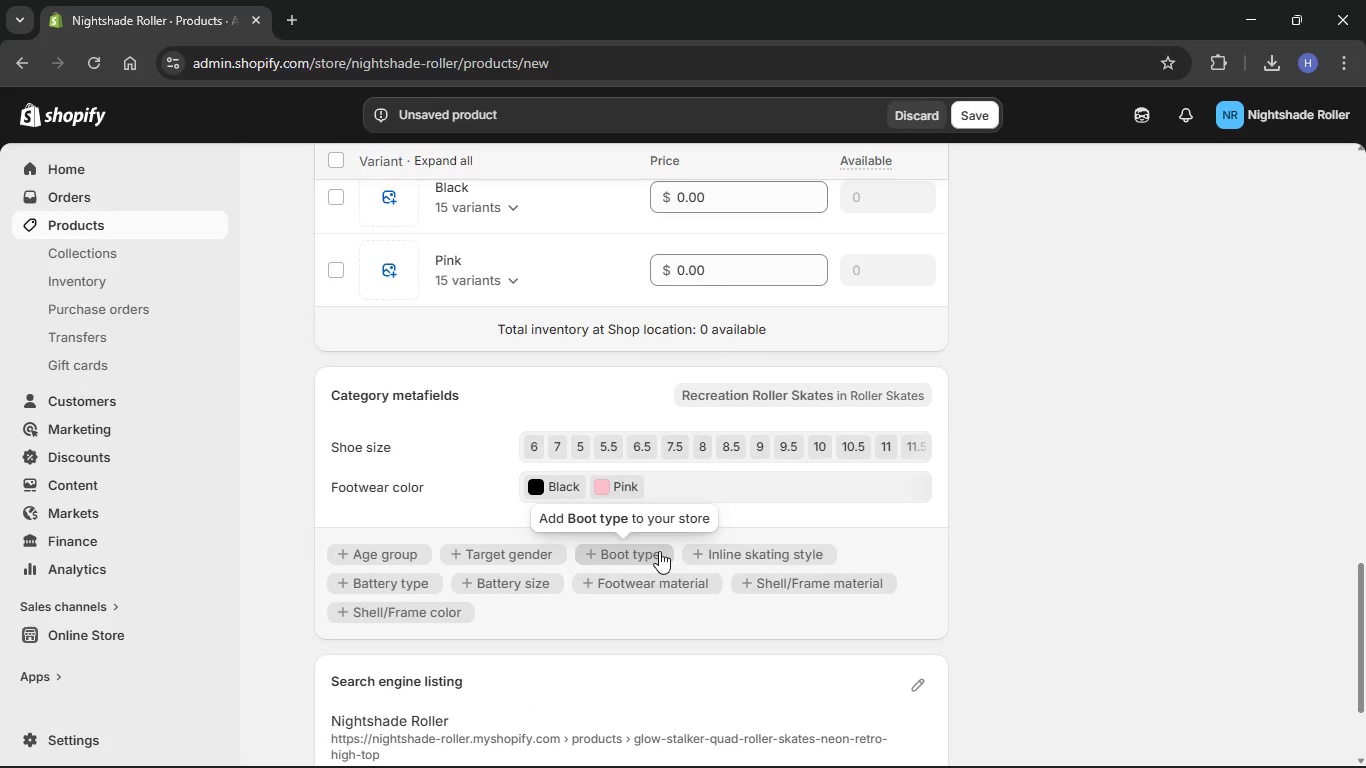 
scroll: coordinate [660, 551], scroll_direction: up, amount: 2.0
 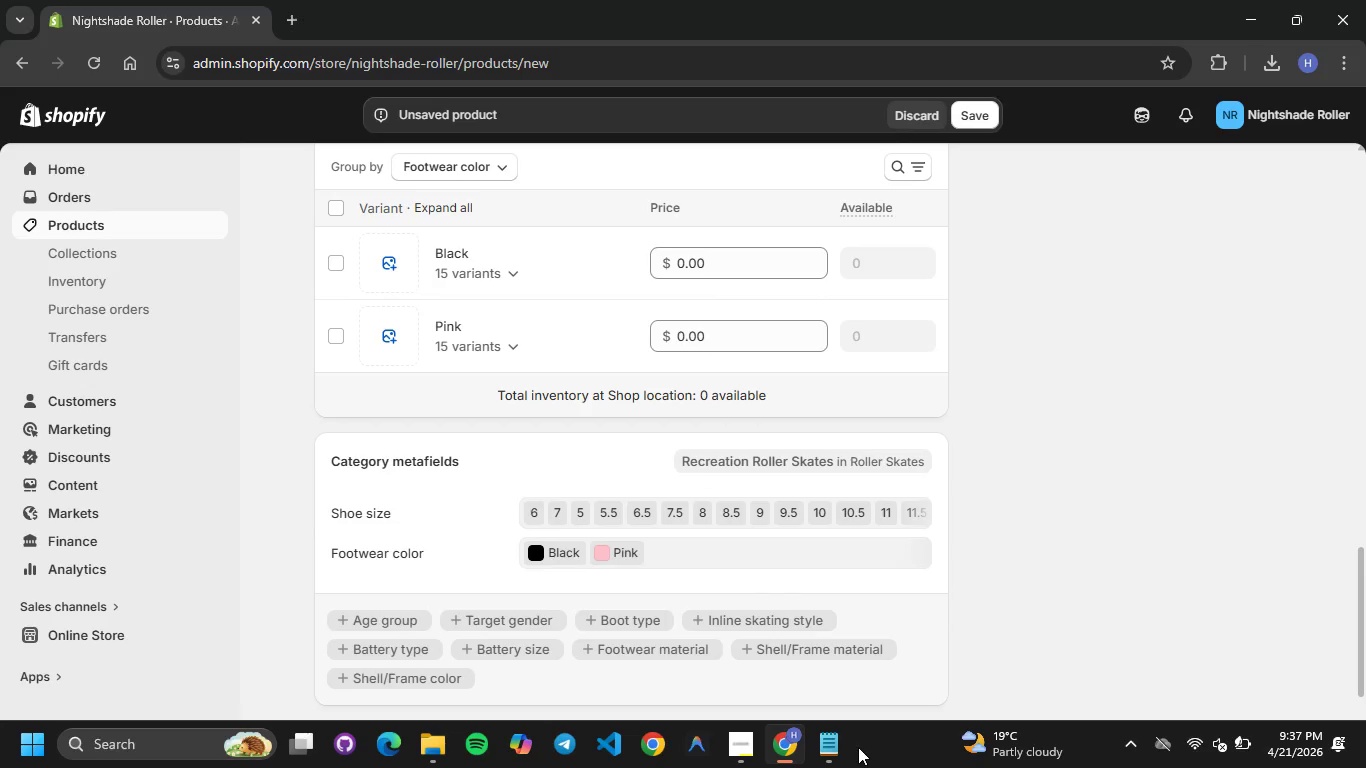 
left_click([835, 747])
 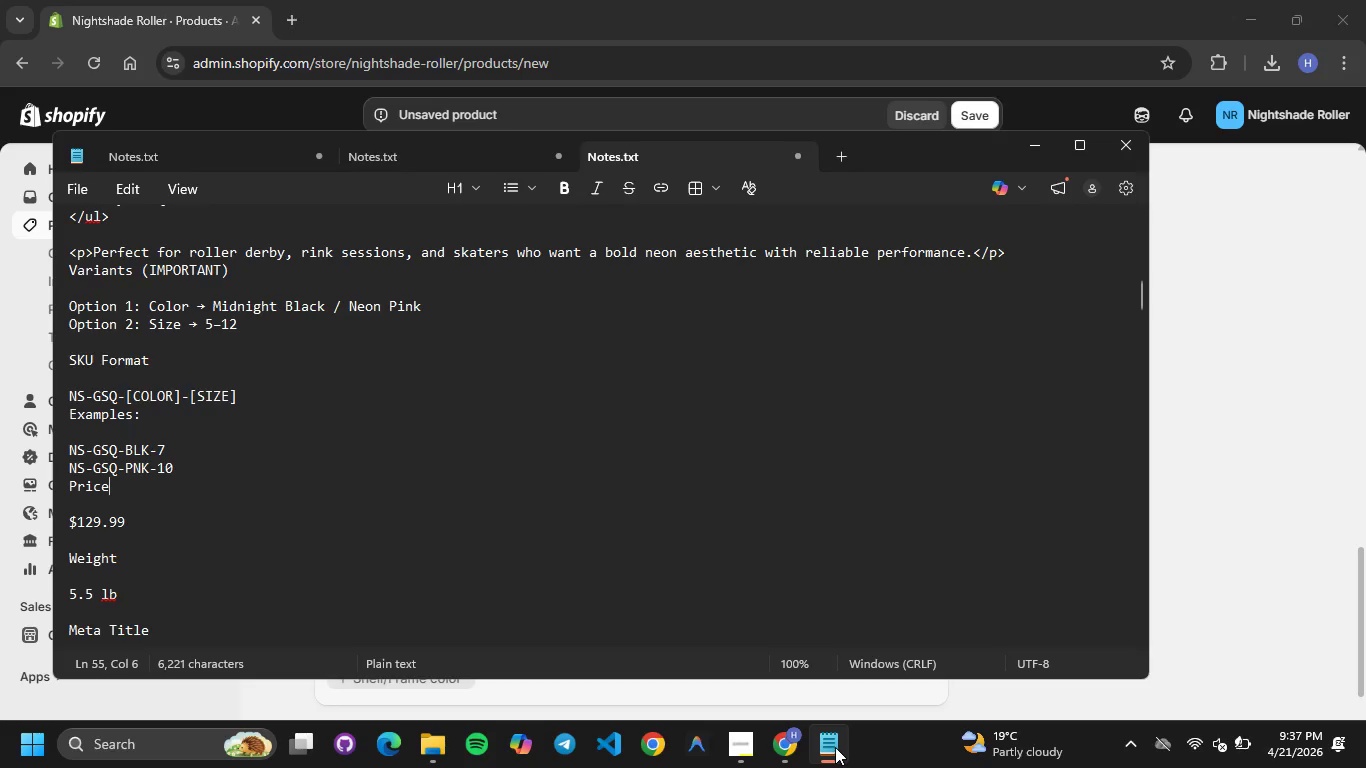 
wait(7.23)
 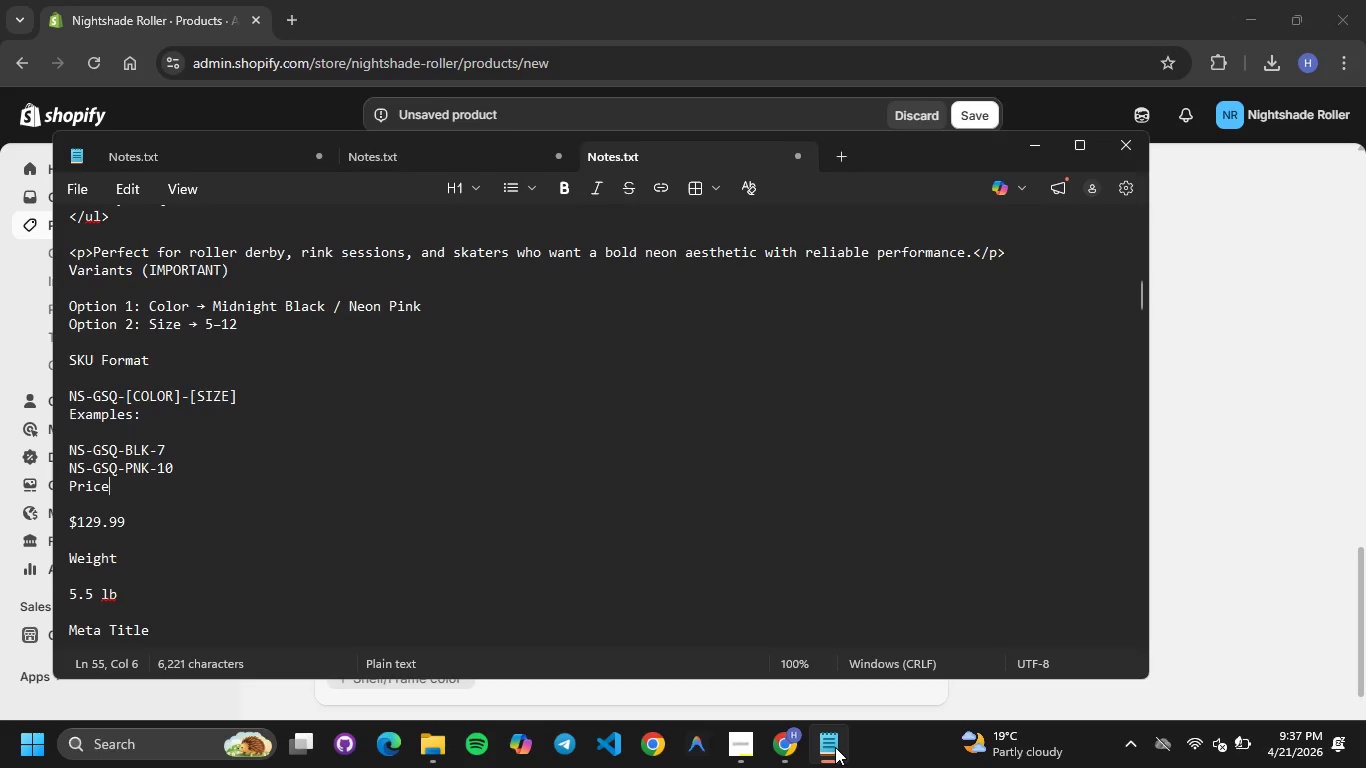 
left_click([835, 747])
 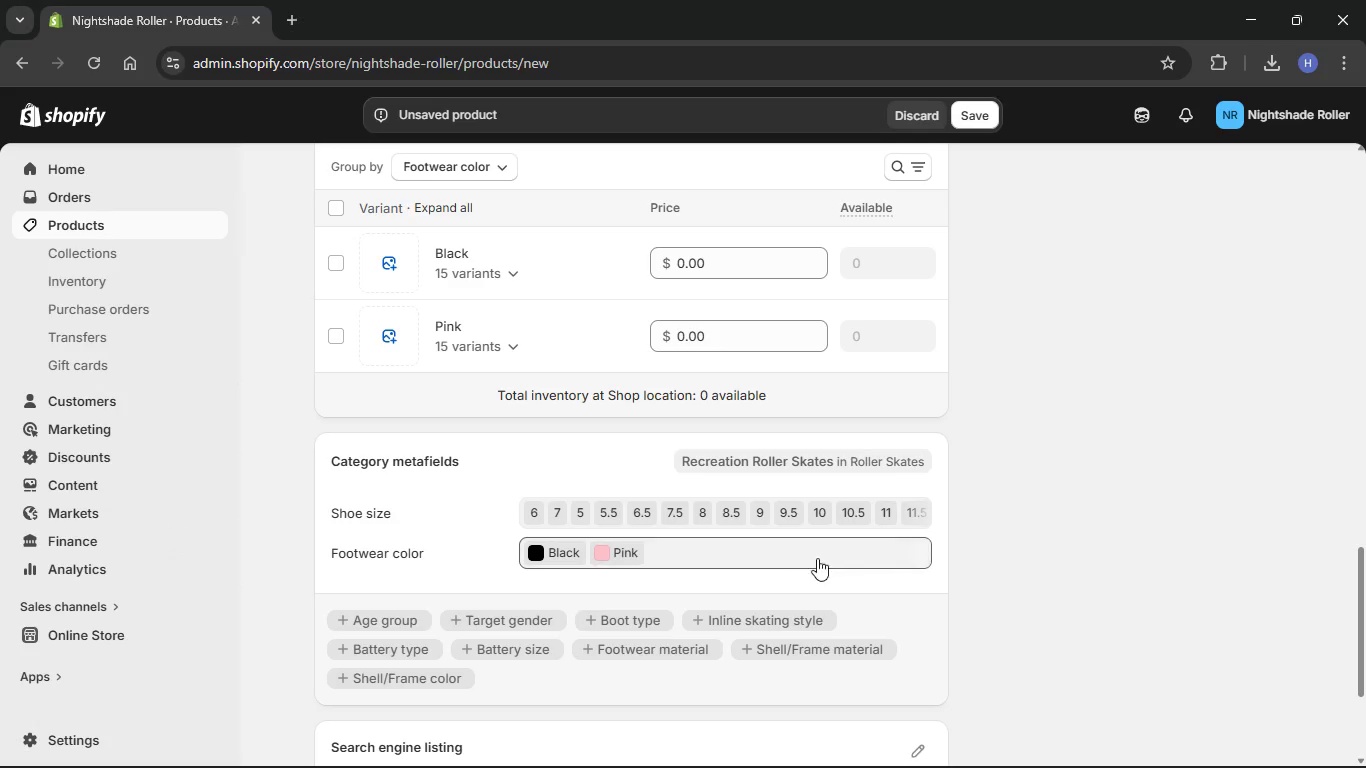 
scroll: coordinate [676, 510], scroll_direction: up, amount: 30.0
 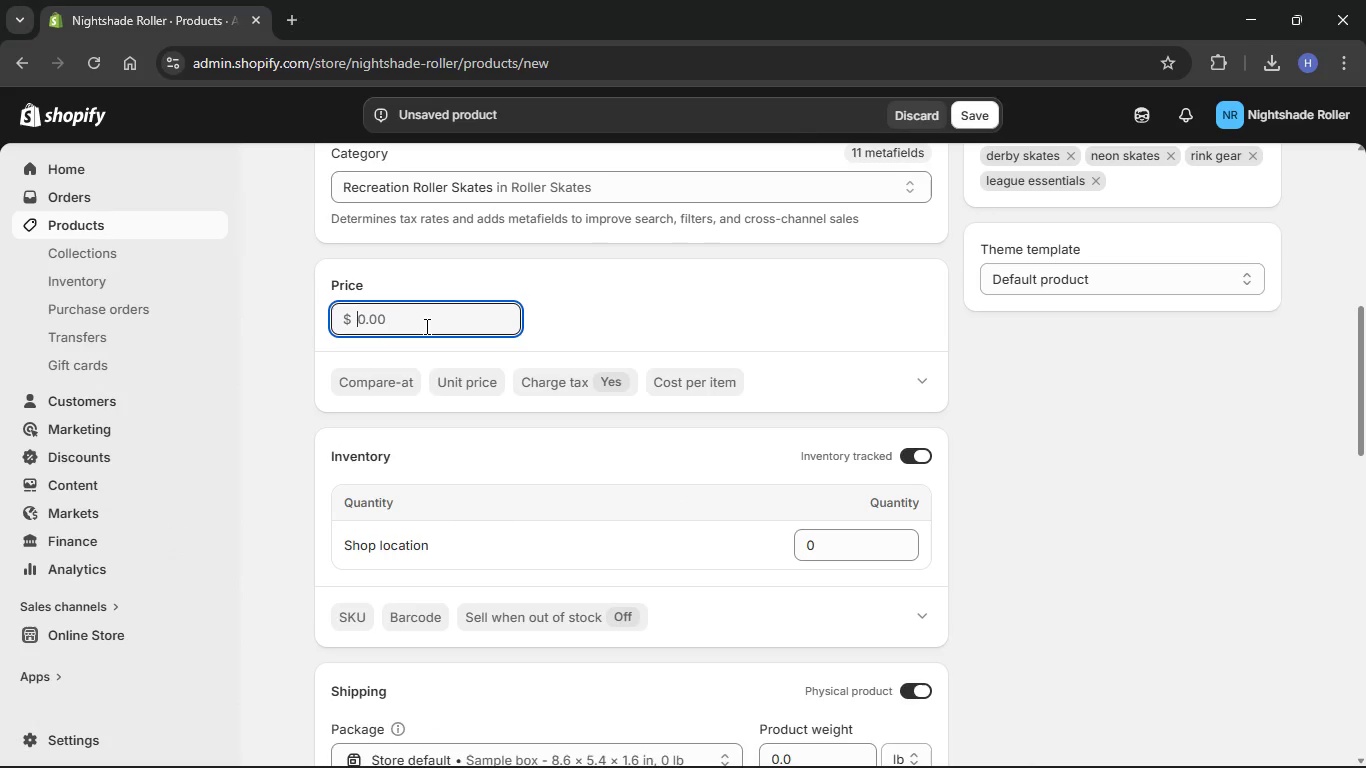 
key(Numpad1)
 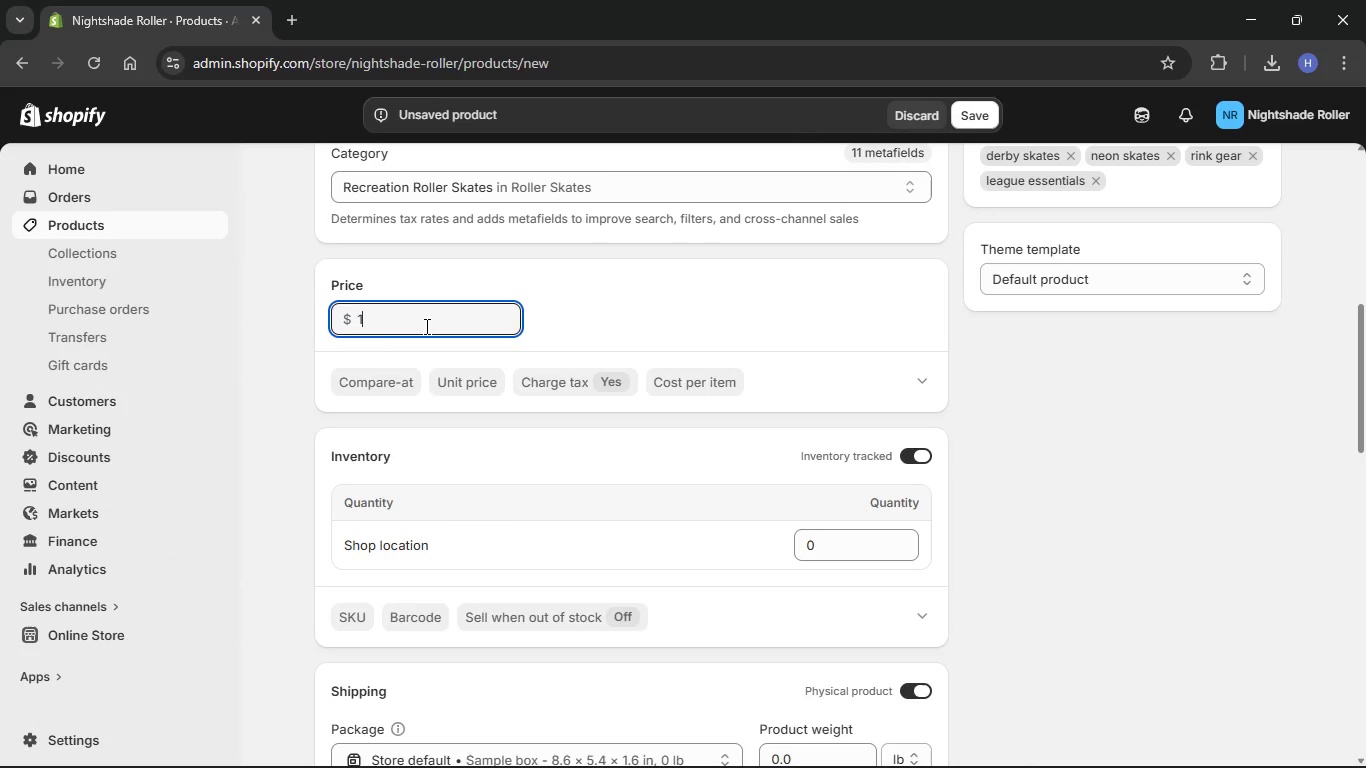 
key(Numpad2)
 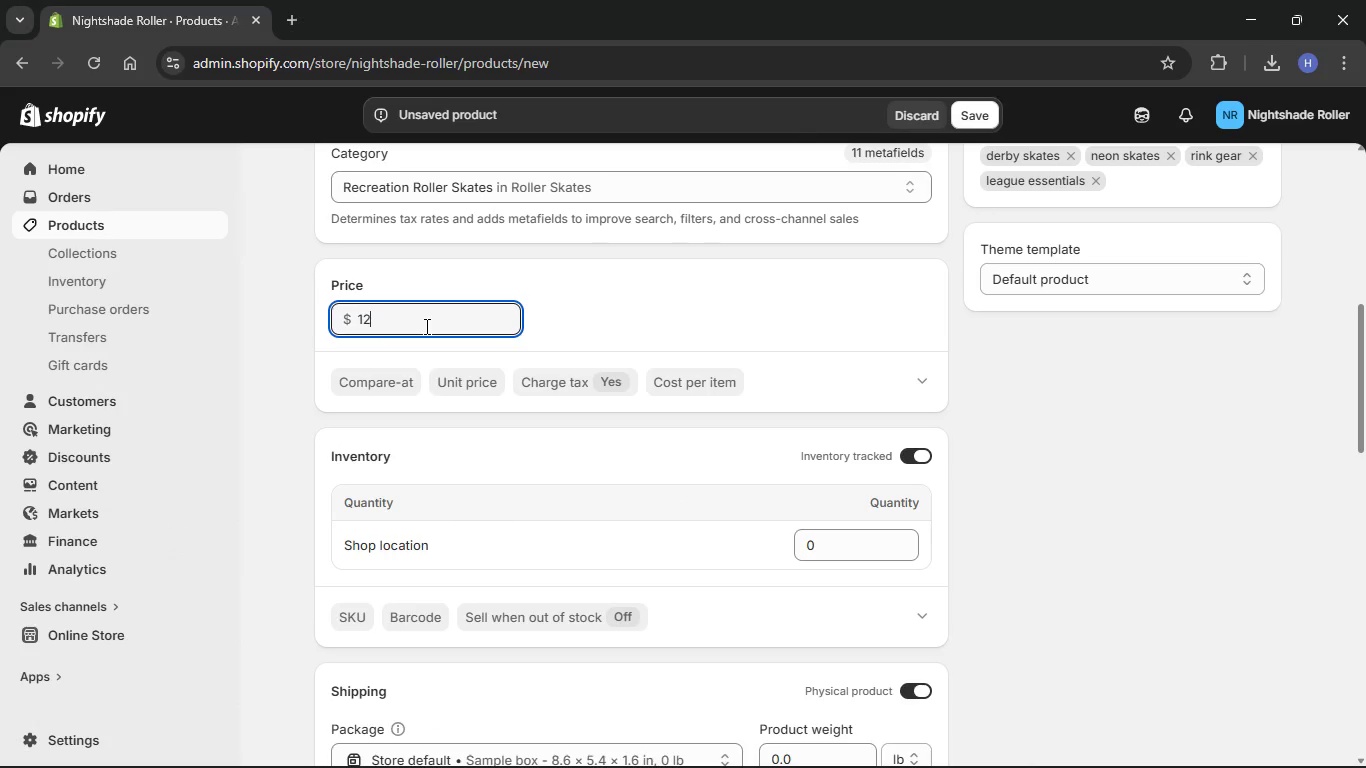 
key(Numpad9)
 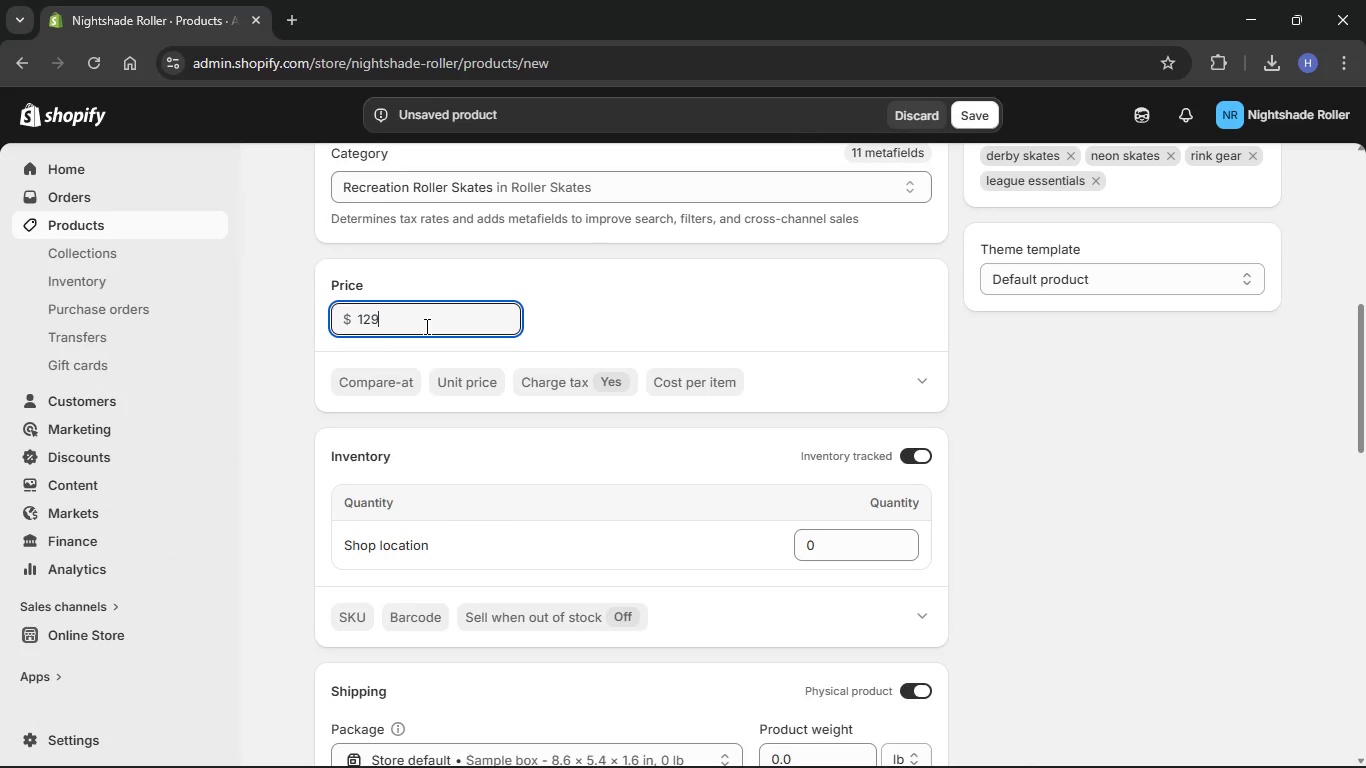 
key(NumpadDecimal)
 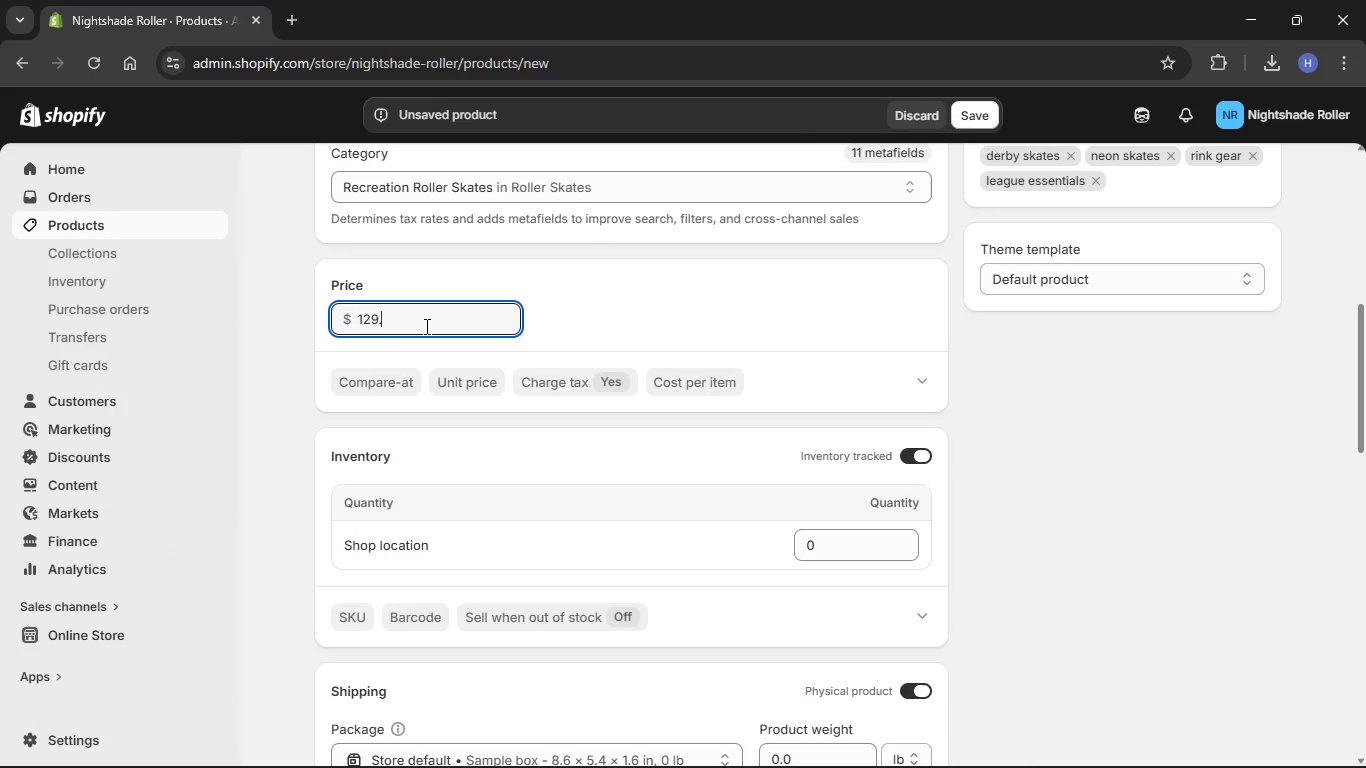 
key(Numpad9)
 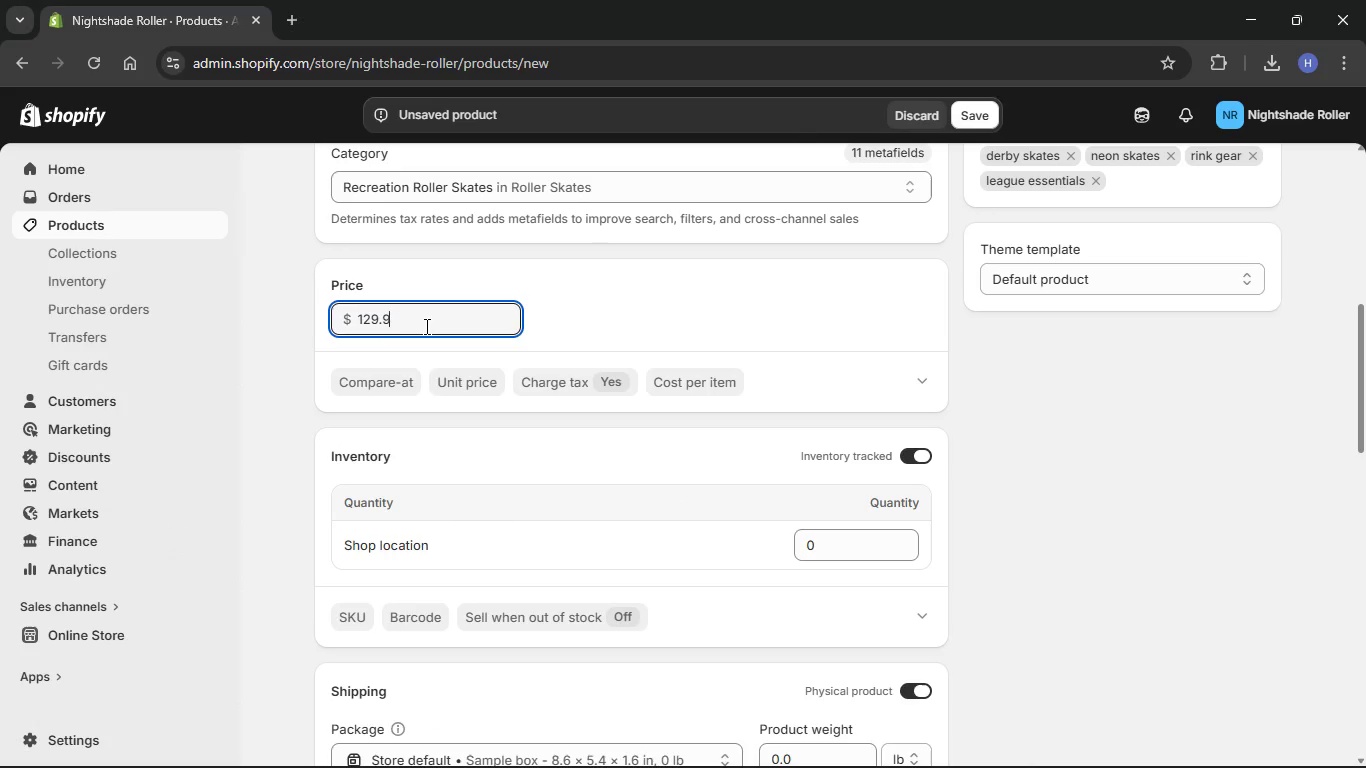 
key(Numpad9)
 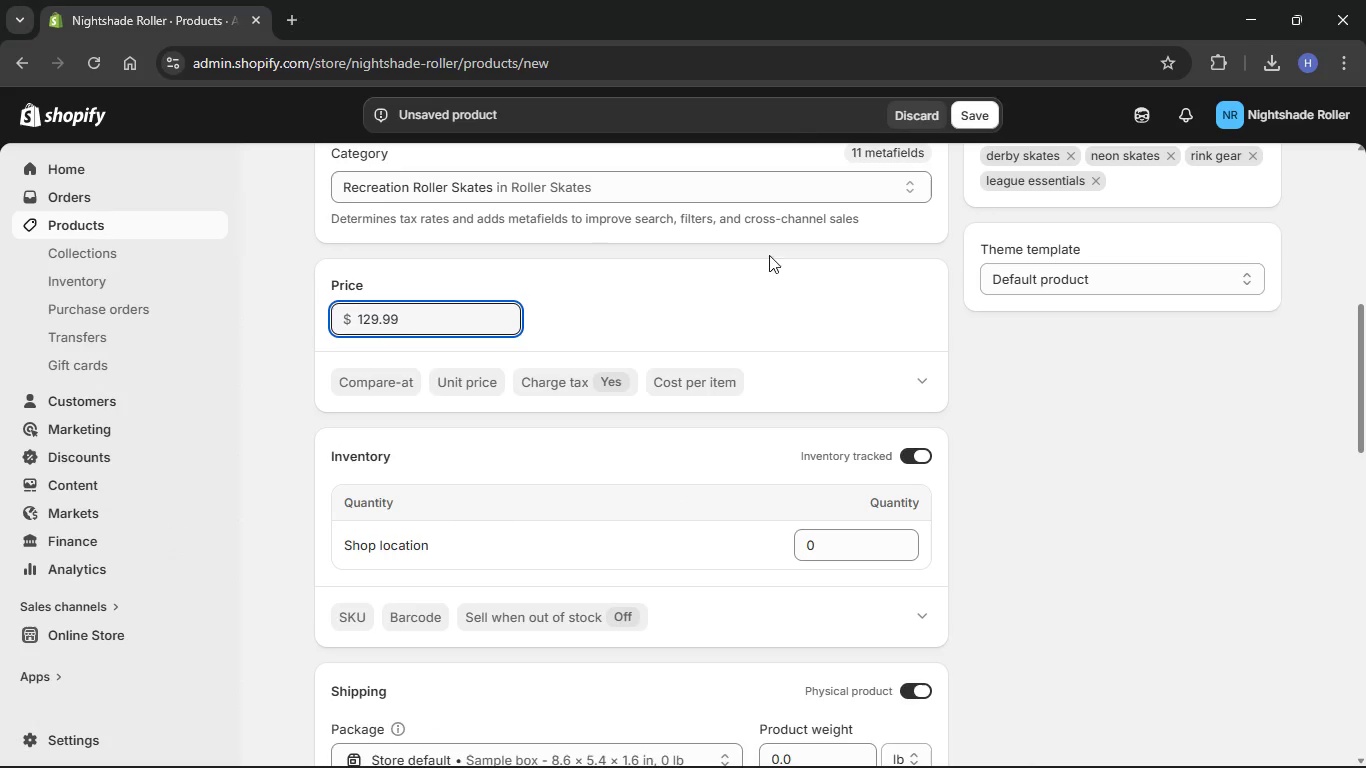 
left_click([750, 297])
 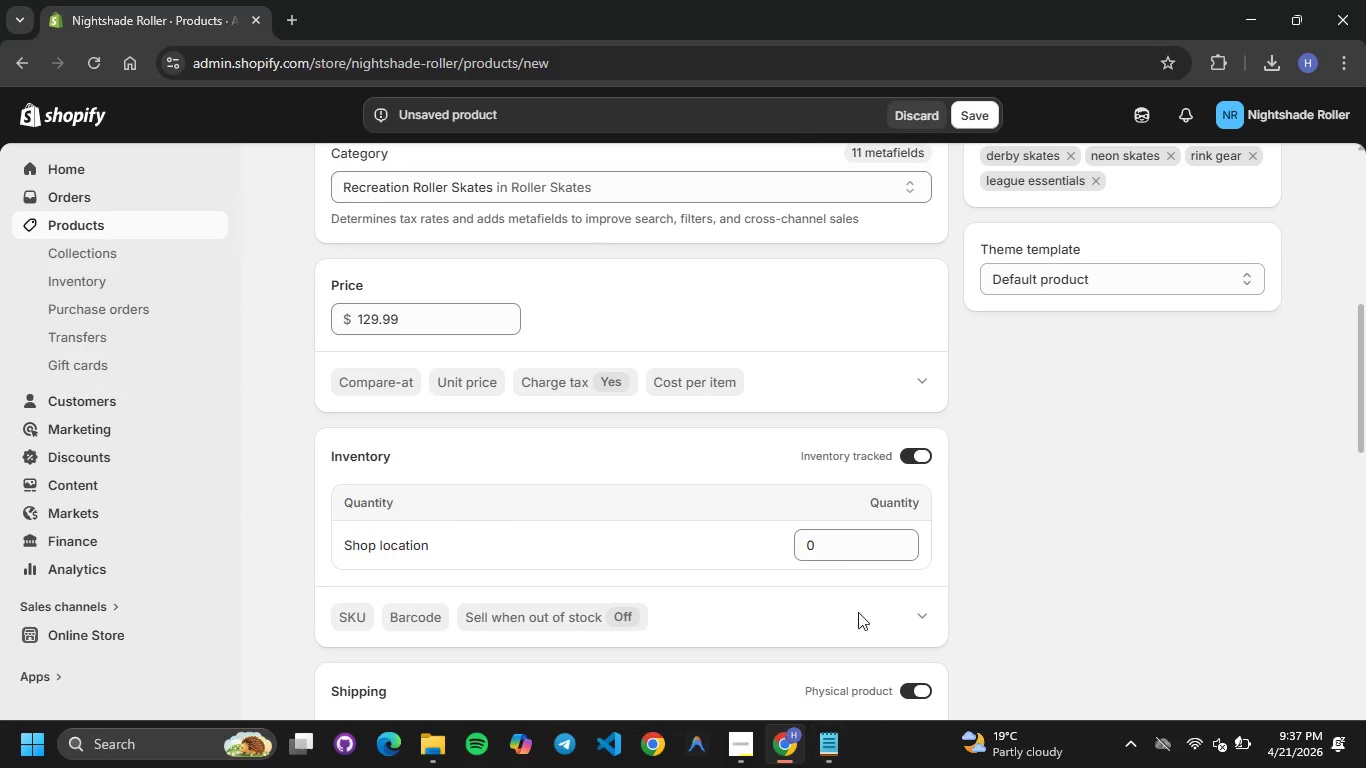 
left_click([839, 546])
 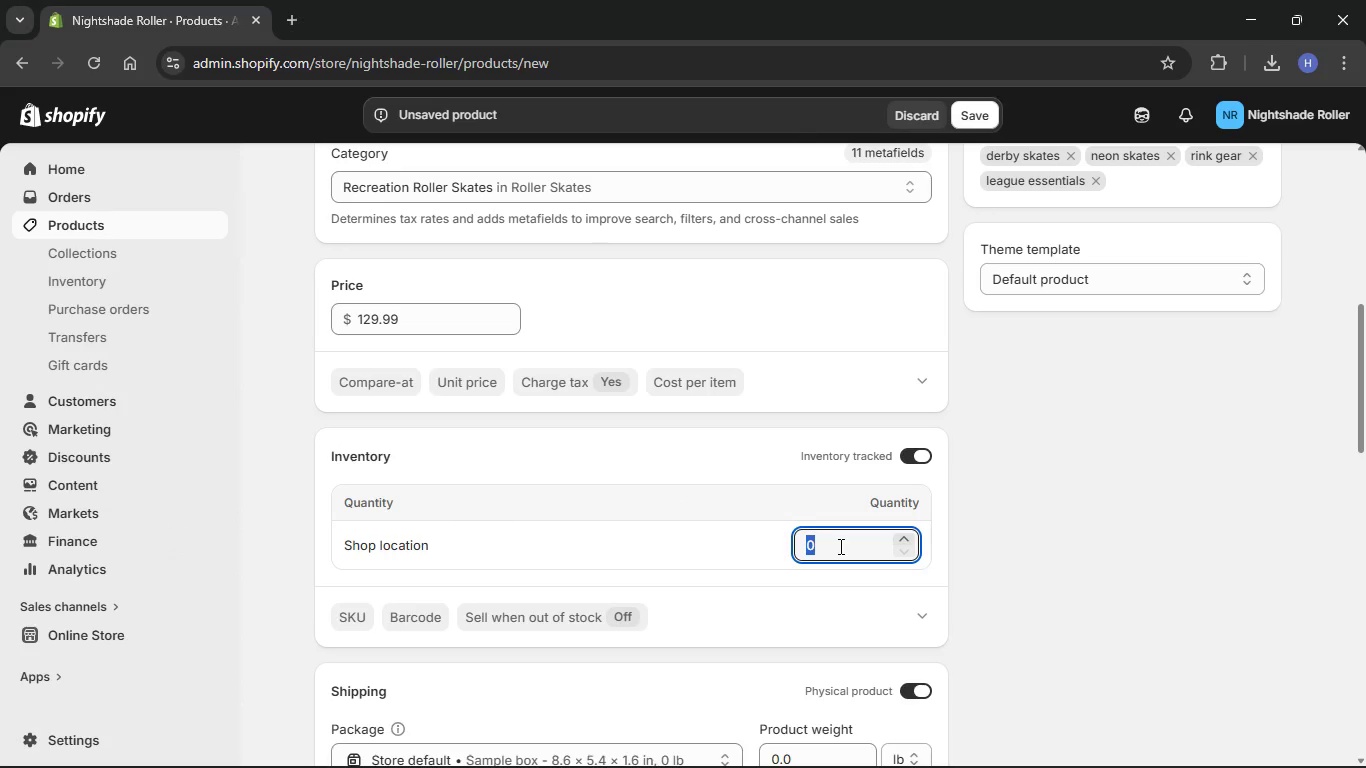 
key(Backspace)
 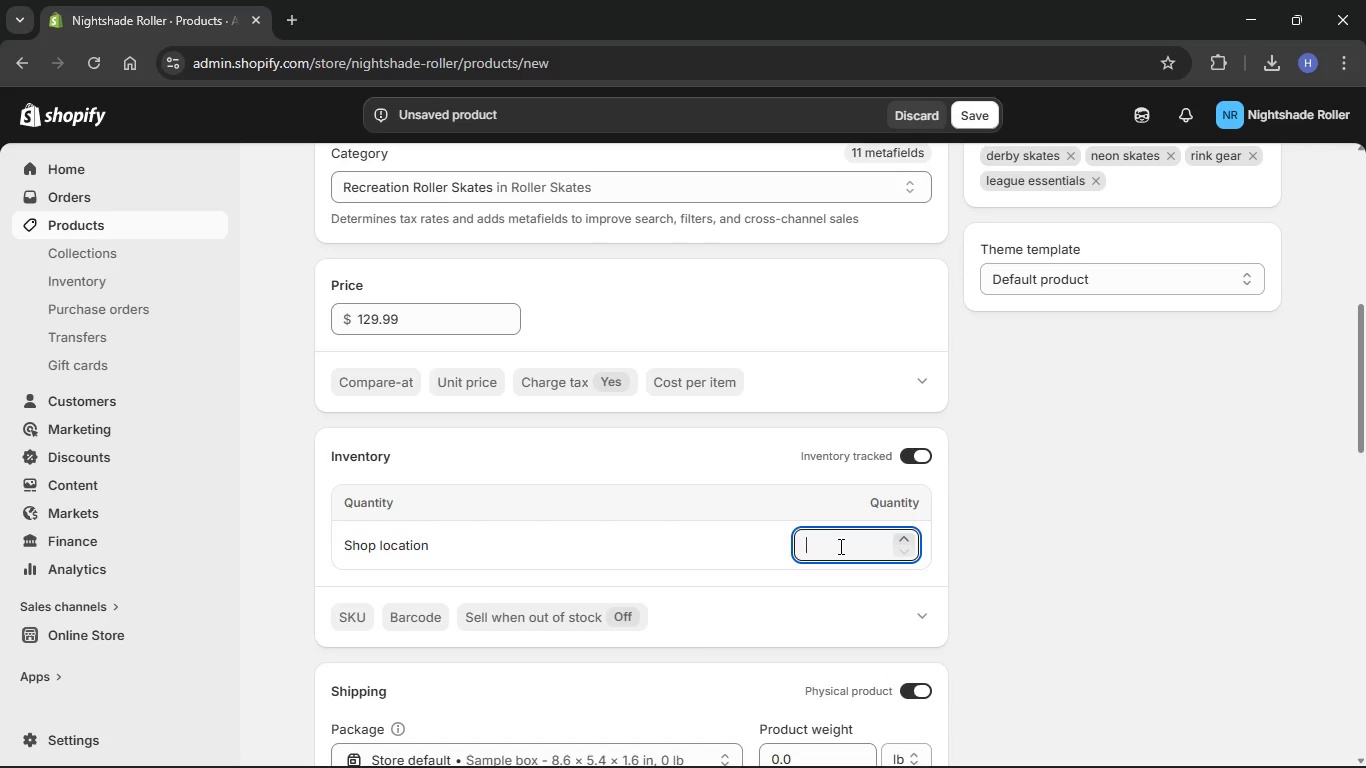 
key(Numpad3)
 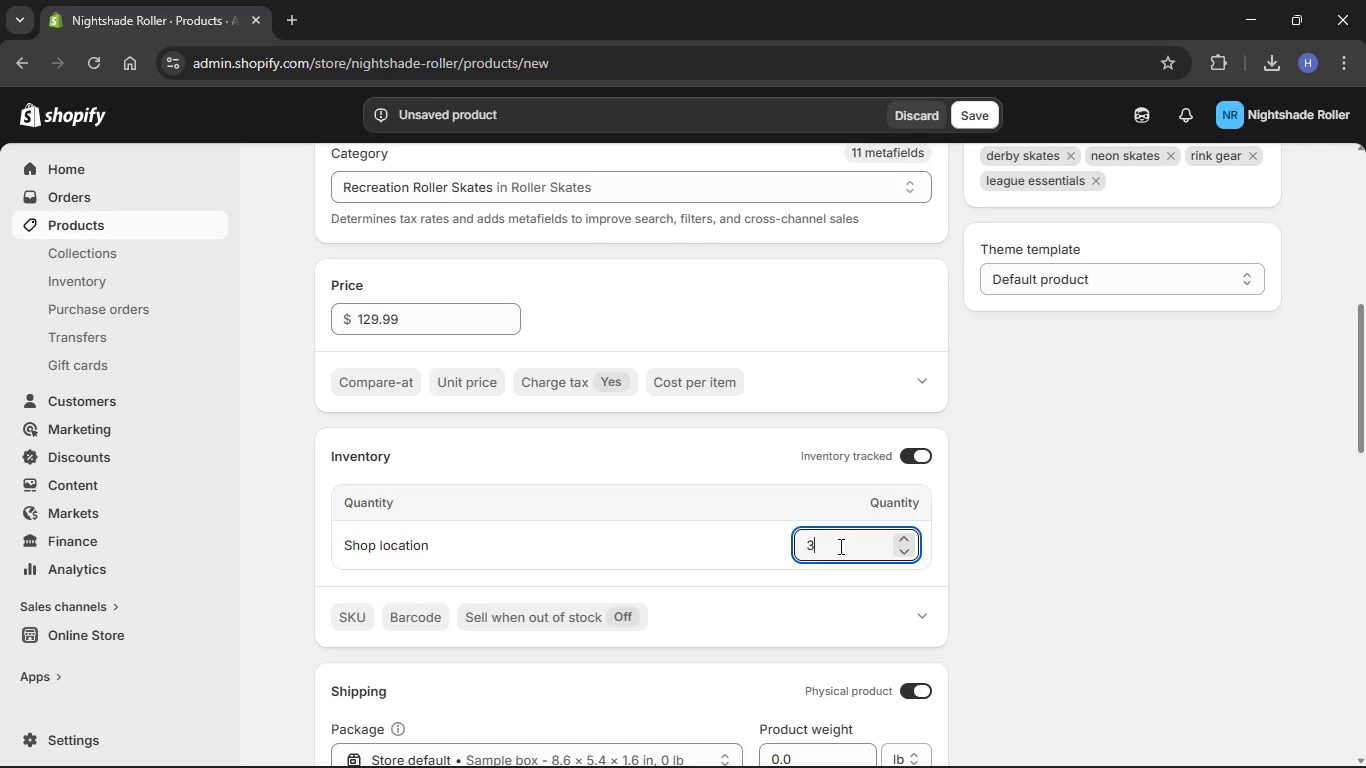 
key(Numpad2)
 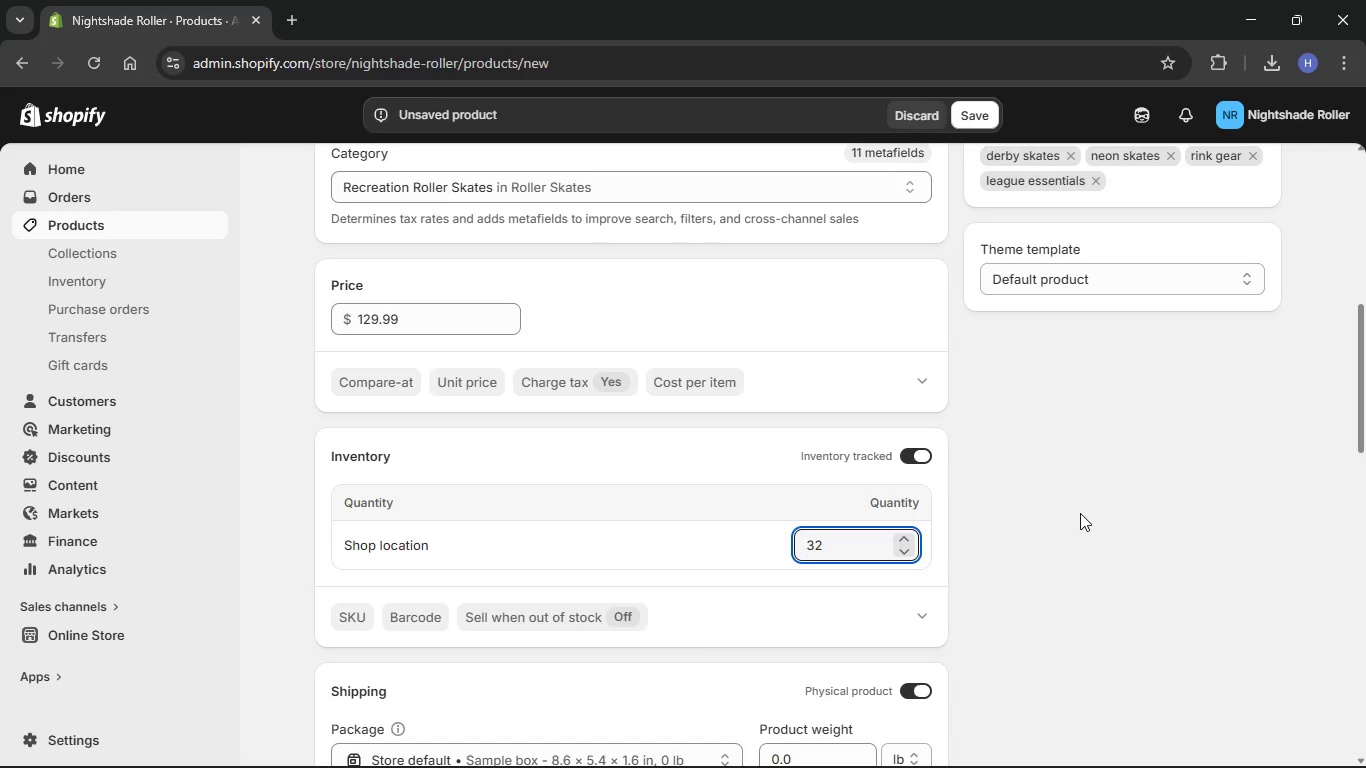 
left_click([1080, 513])
 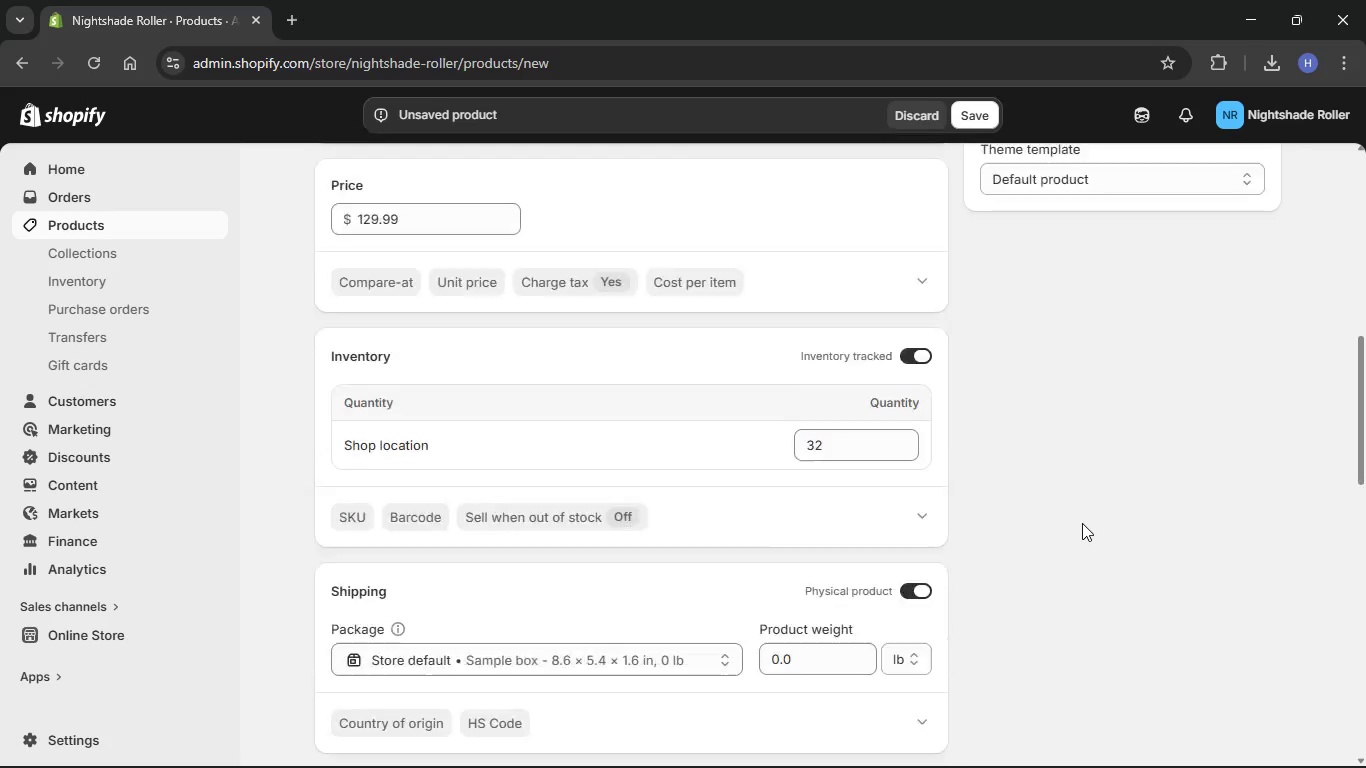 
scroll: coordinate [1082, 525], scroll_direction: down, amount: 14.0
 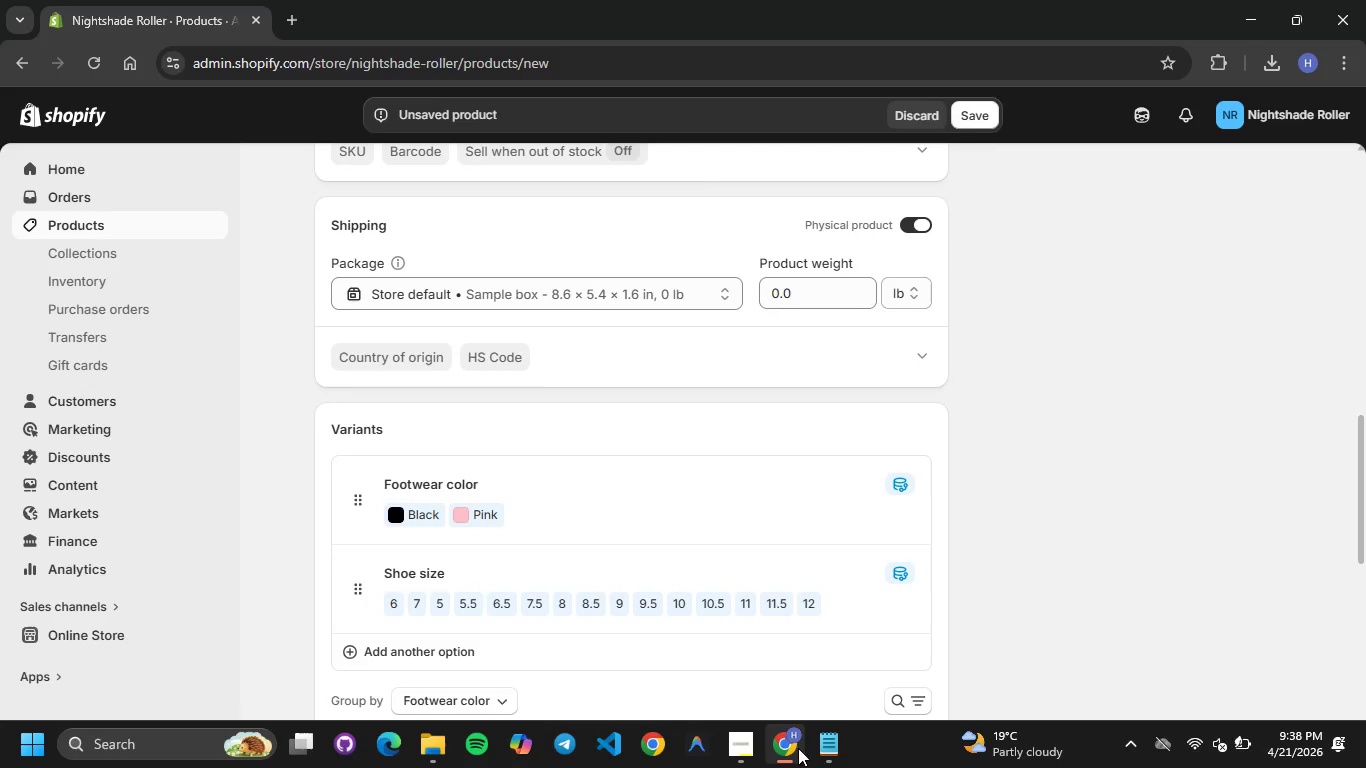 
left_click([818, 750])
 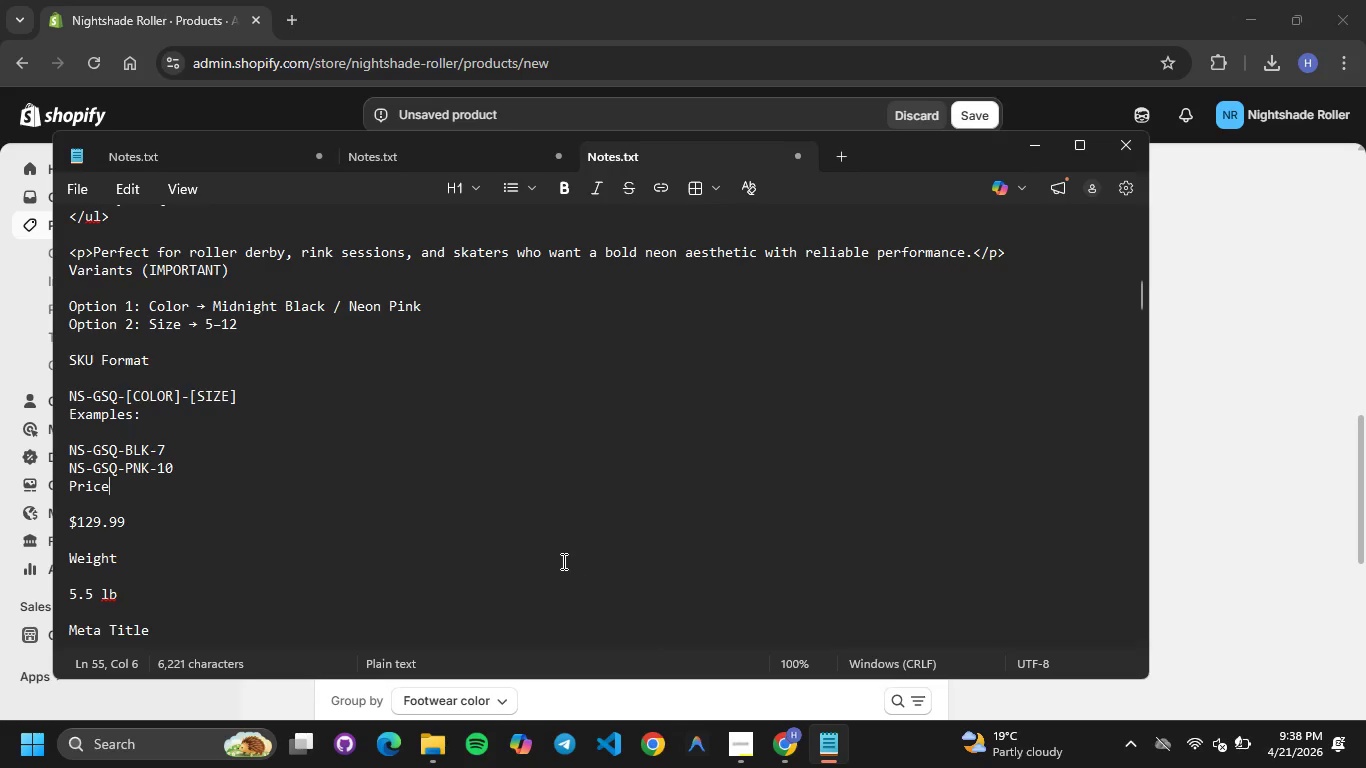 
scroll: coordinate [846, 582], scroll_direction: down, amount: 15.0
 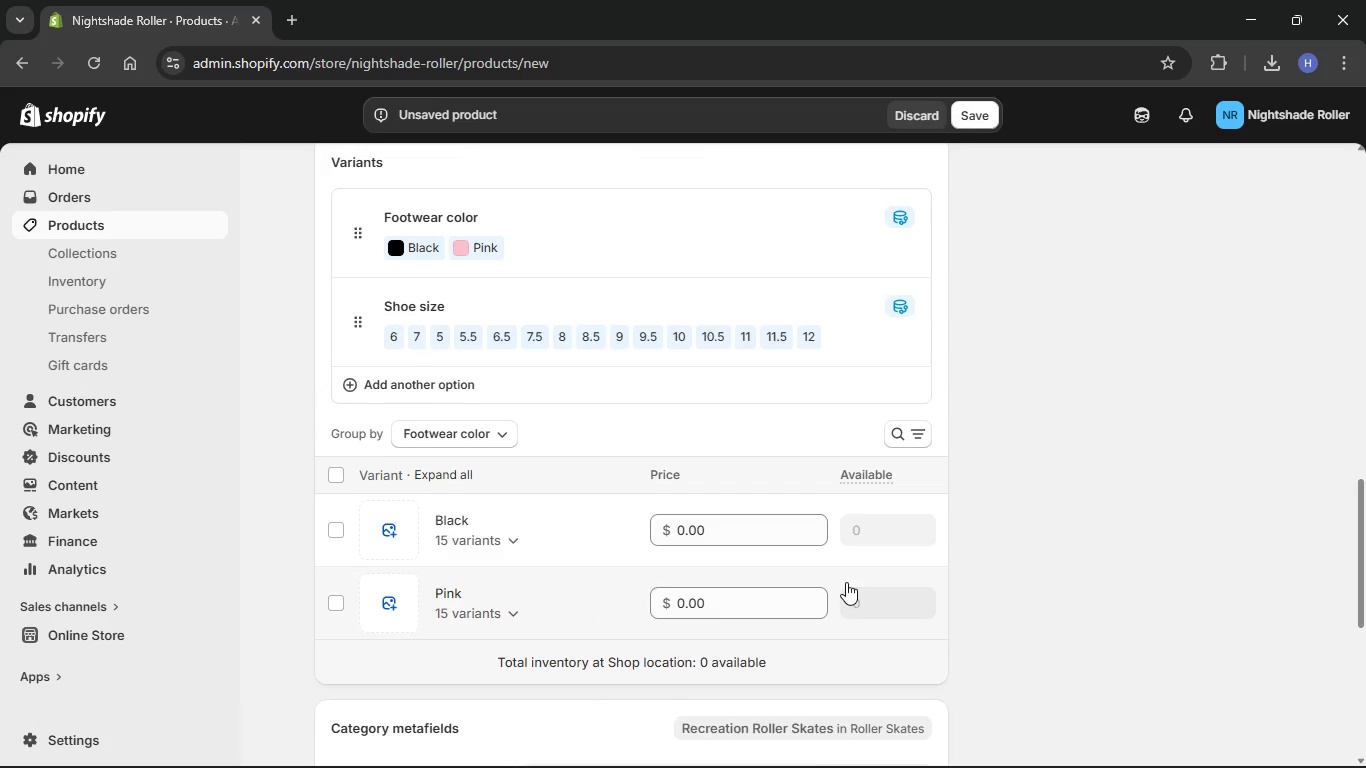 
scroll: coordinate [846, 581], scroll_direction: up, amount: 12.0
 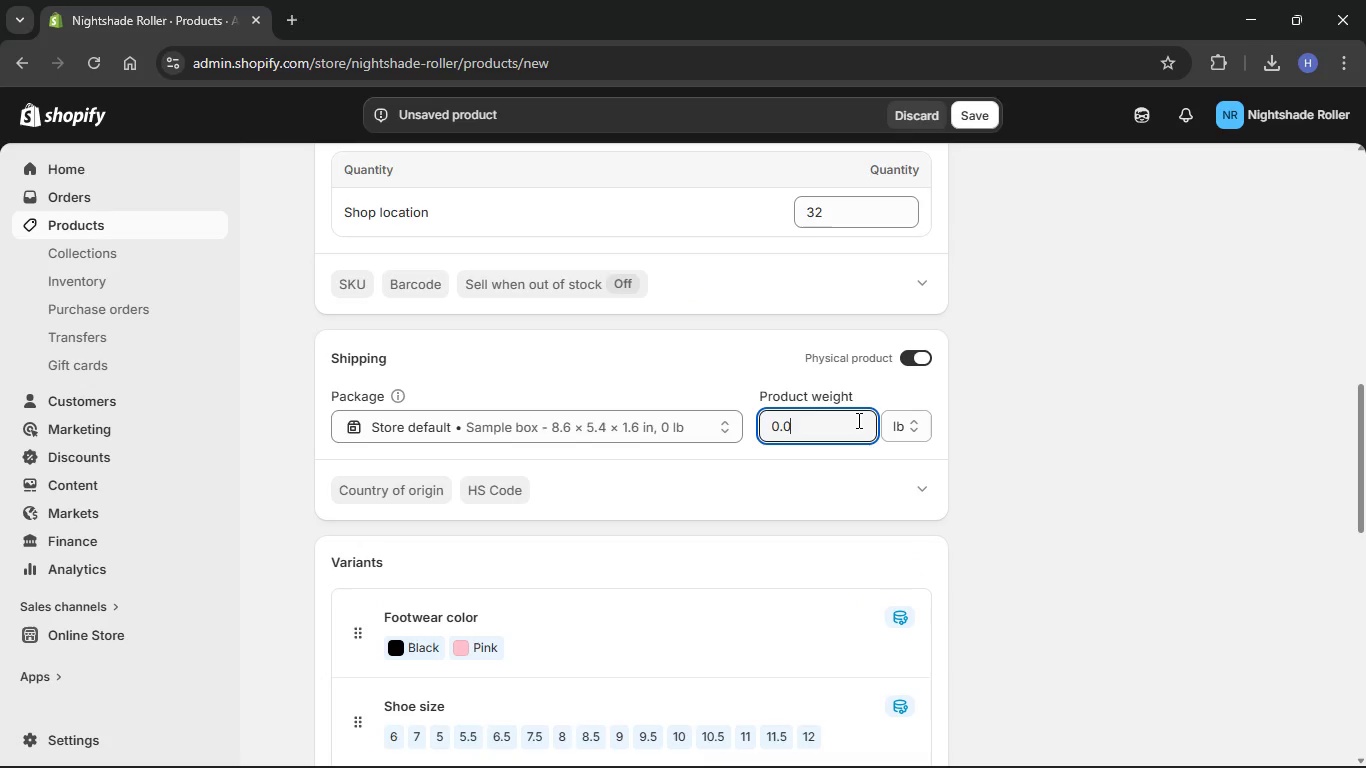 
key(Backspace)
 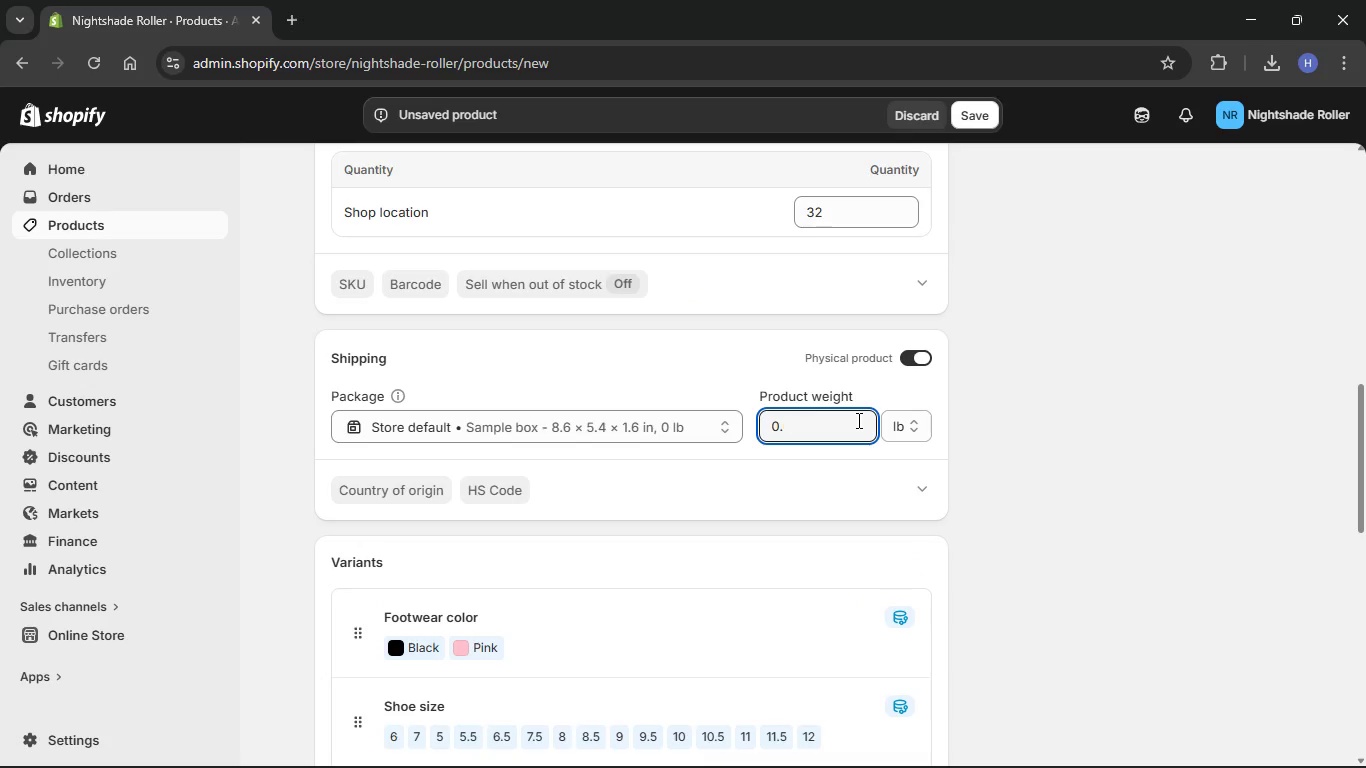 
key(Backspace)
 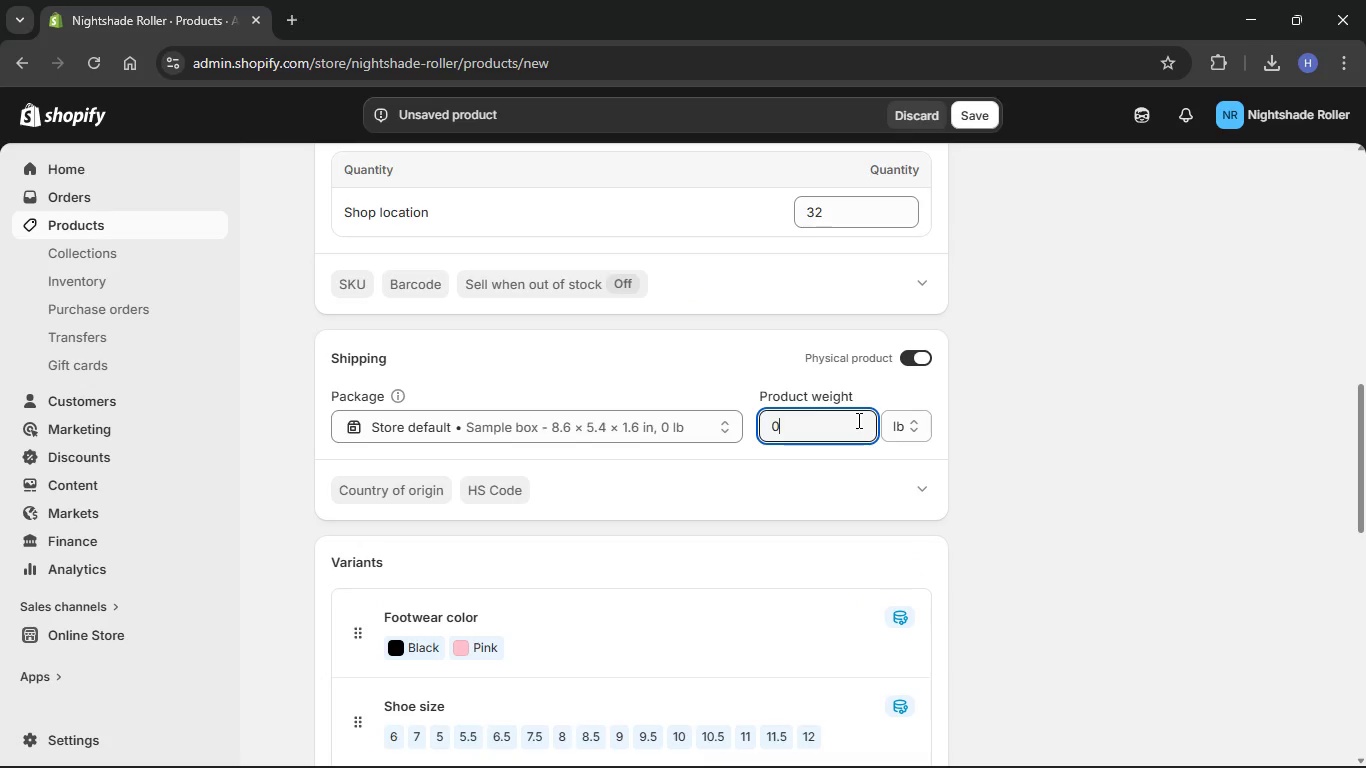 
key(Backspace)
 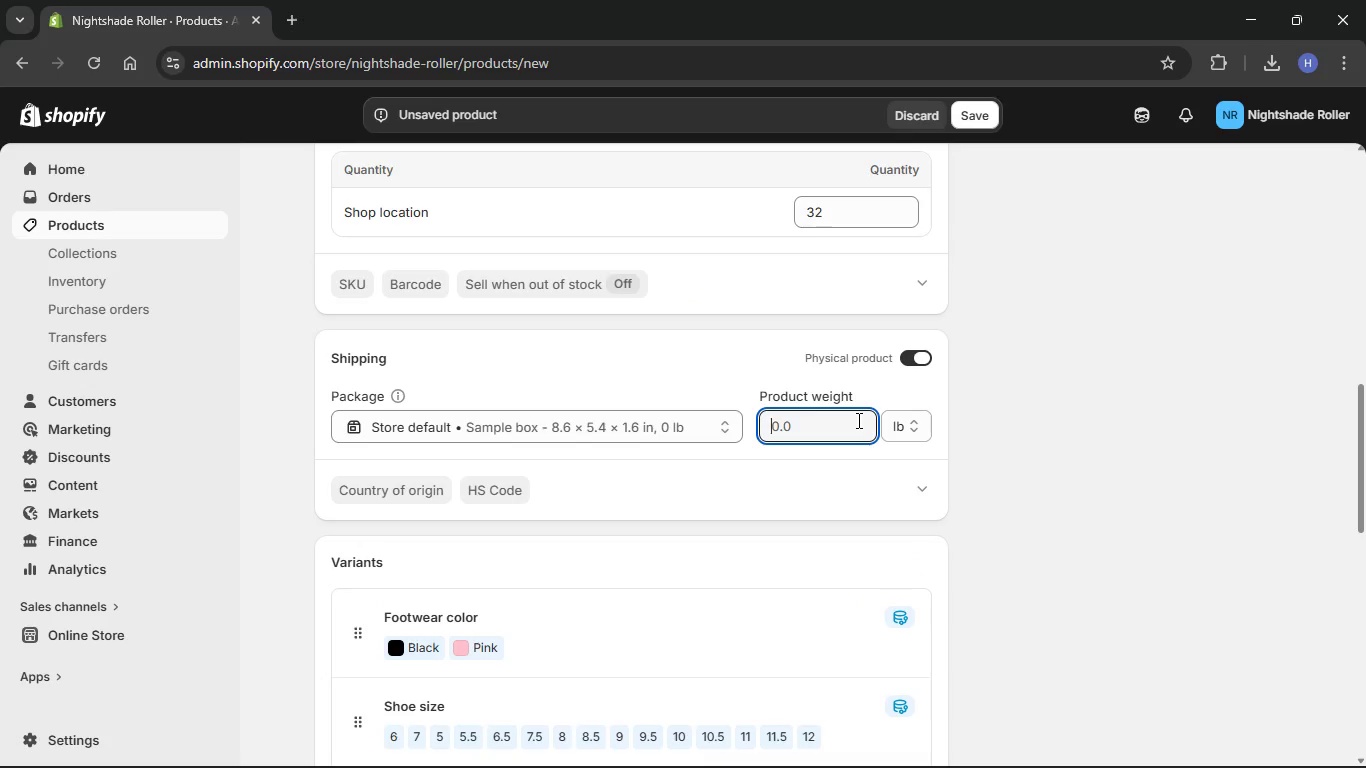 
key(Numpad5)
 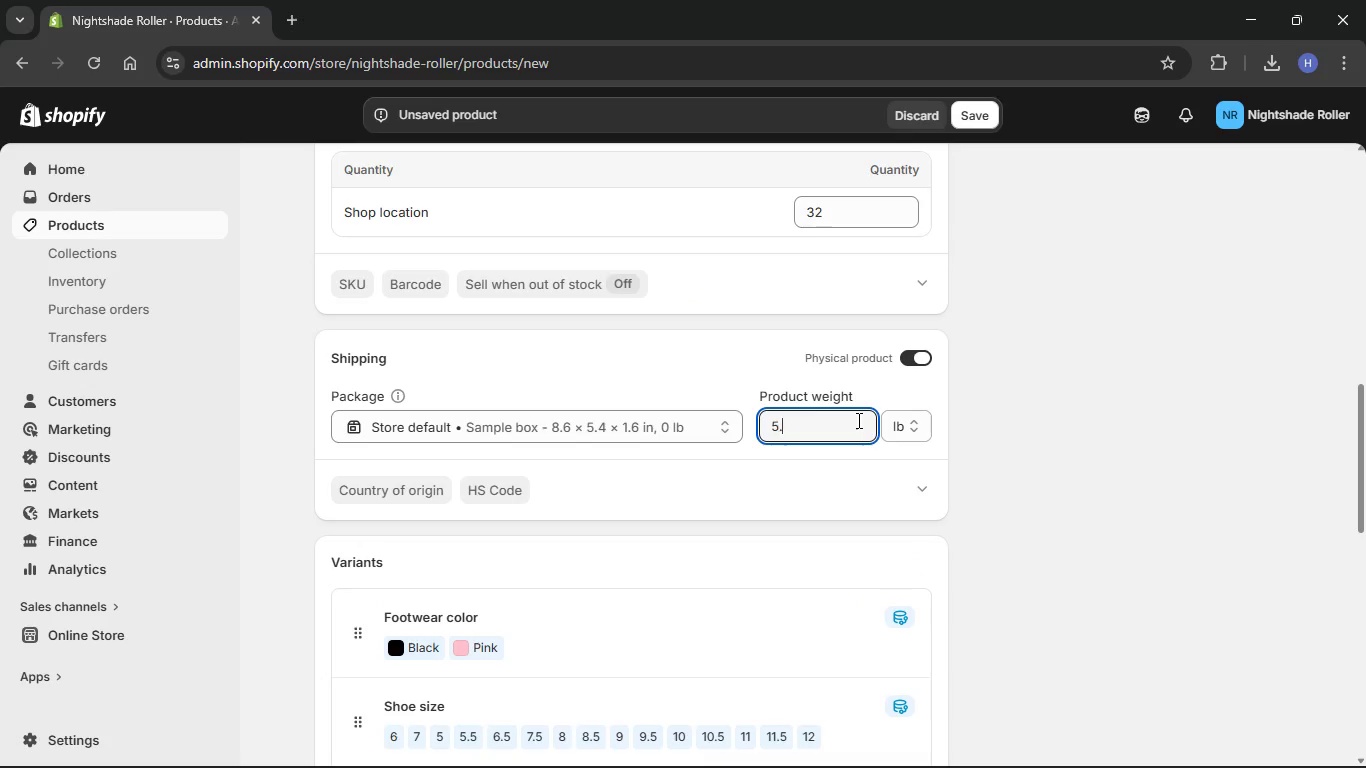 
key(NumpadDecimal)
 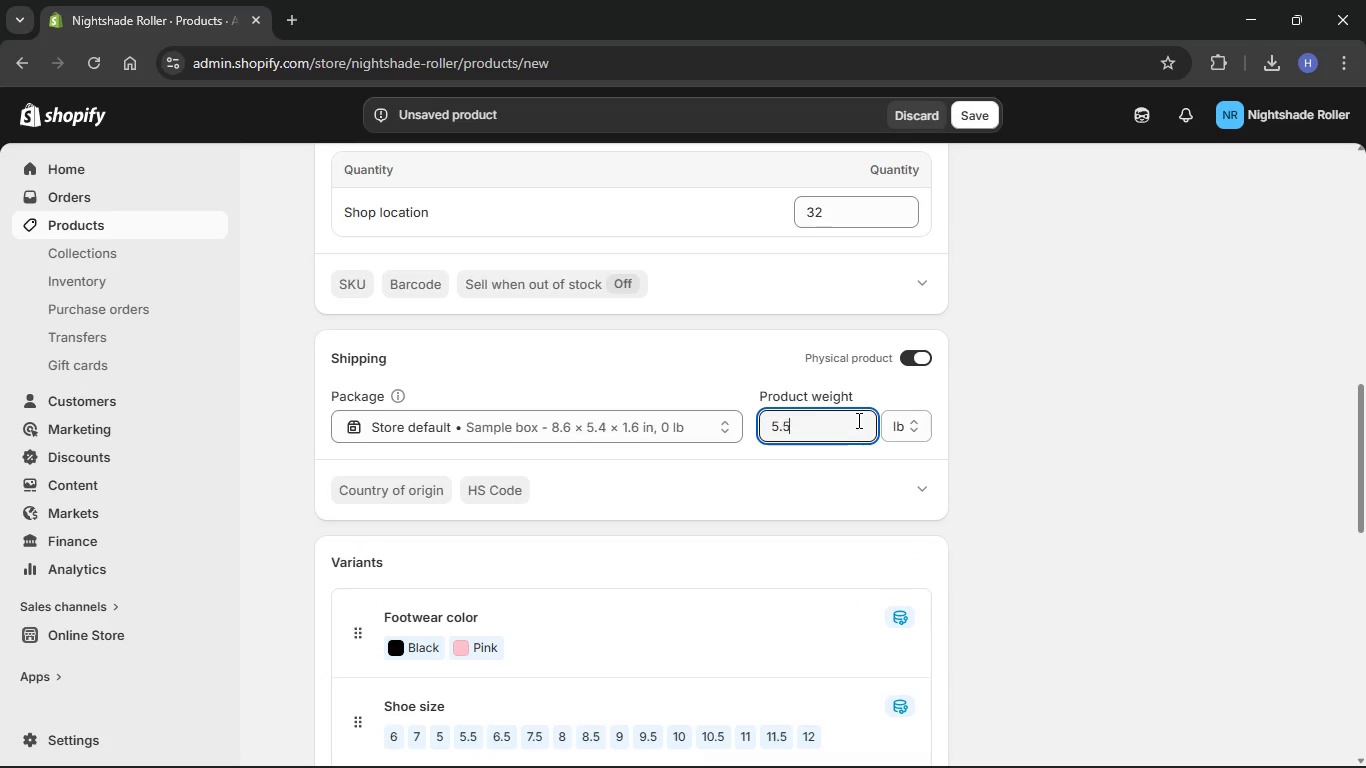 
key(Numpad5)
 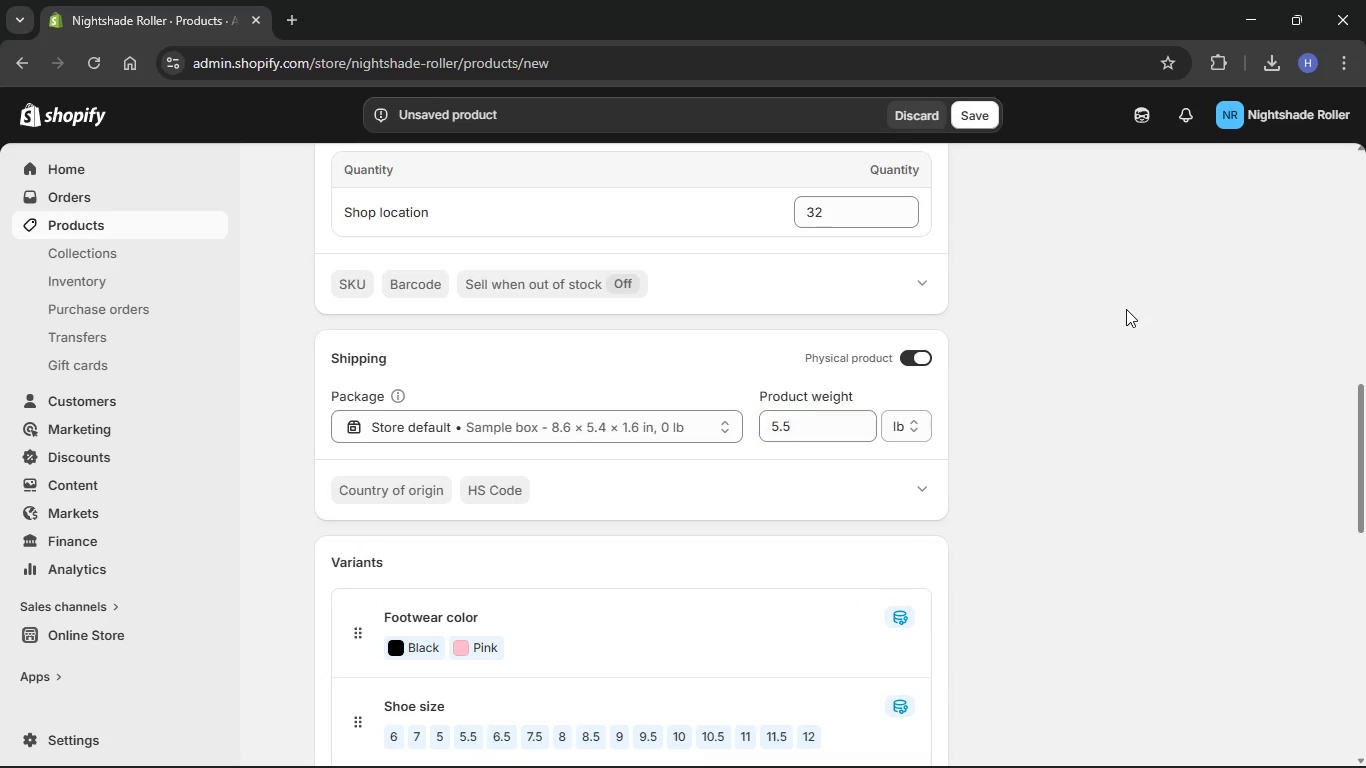 
scroll: coordinate [1107, 298], scroll_direction: down, amount: 24.0
 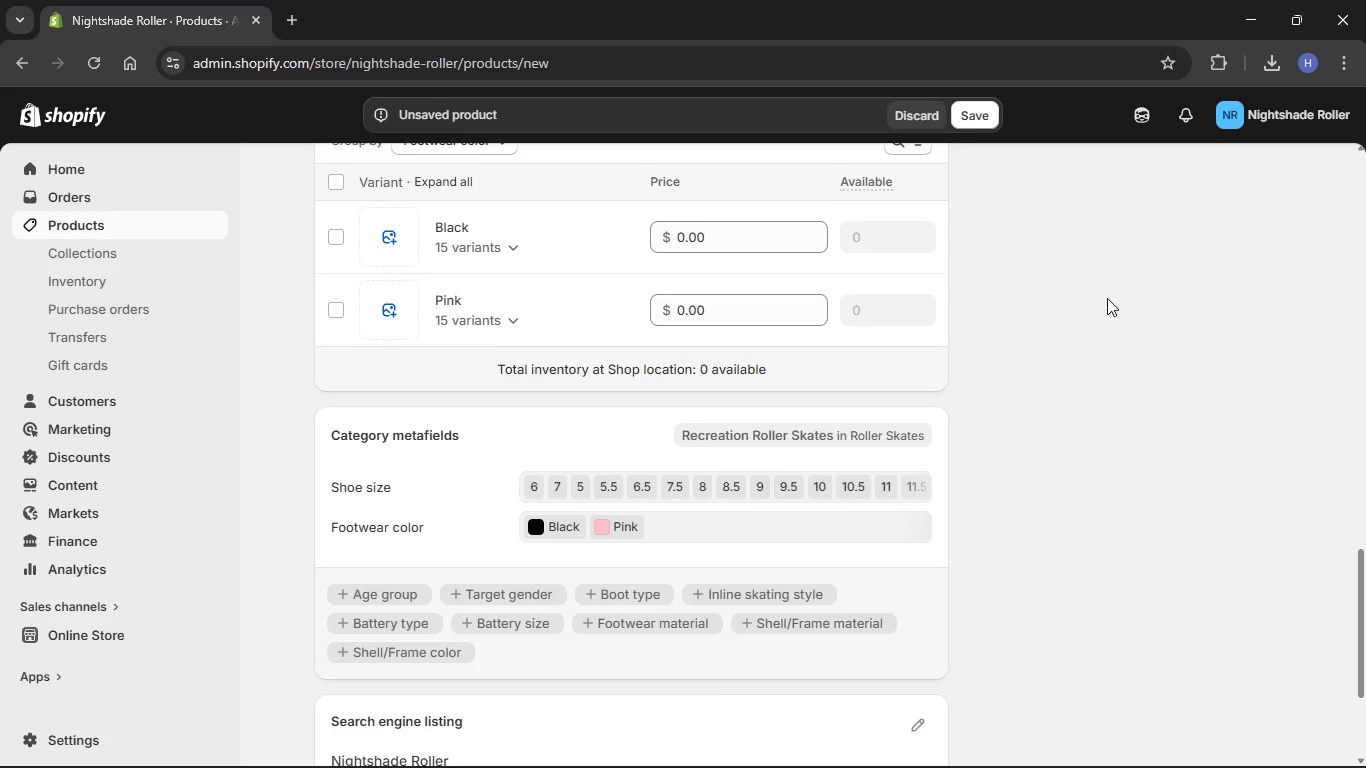 
scroll: coordinate [1107, 298], scroll_direction: up, amount: 2.0
 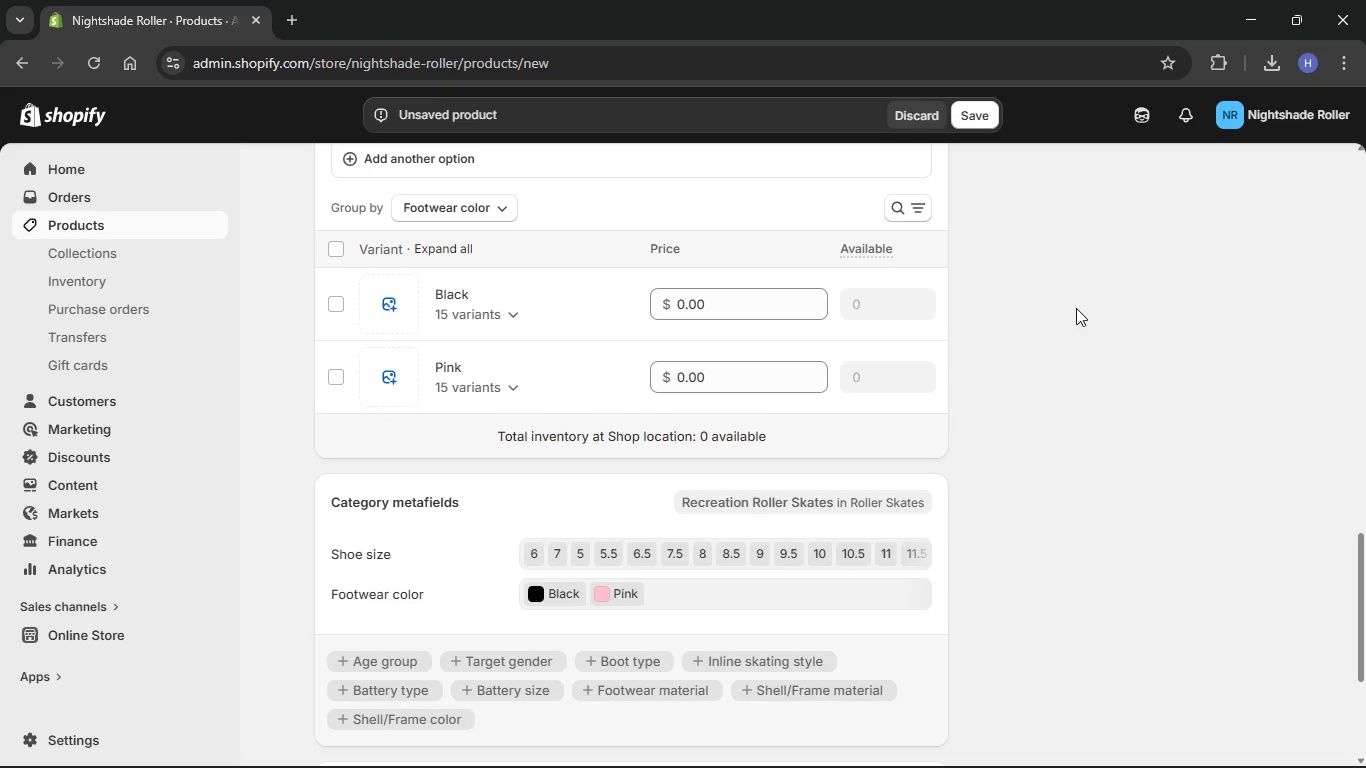 
left_click([1075, 308])
 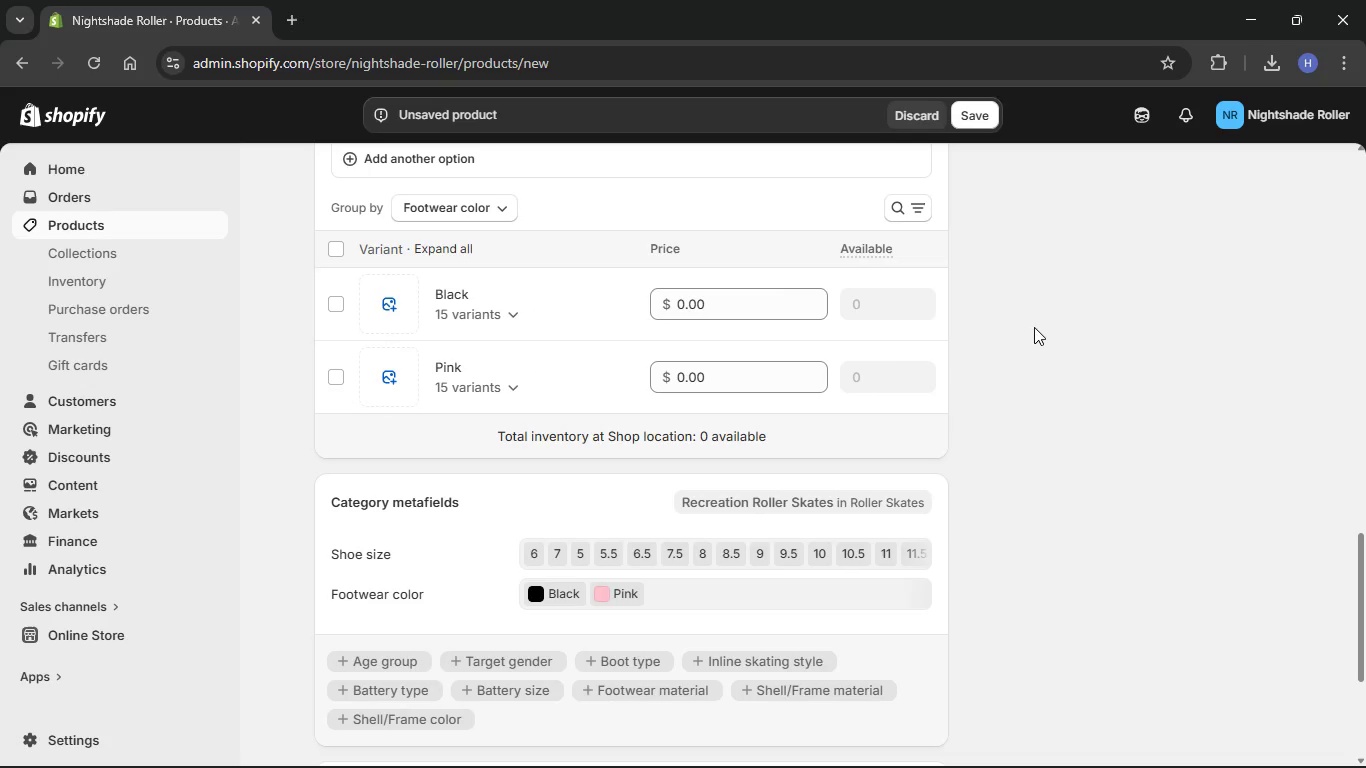 
left_click([758, 306])
 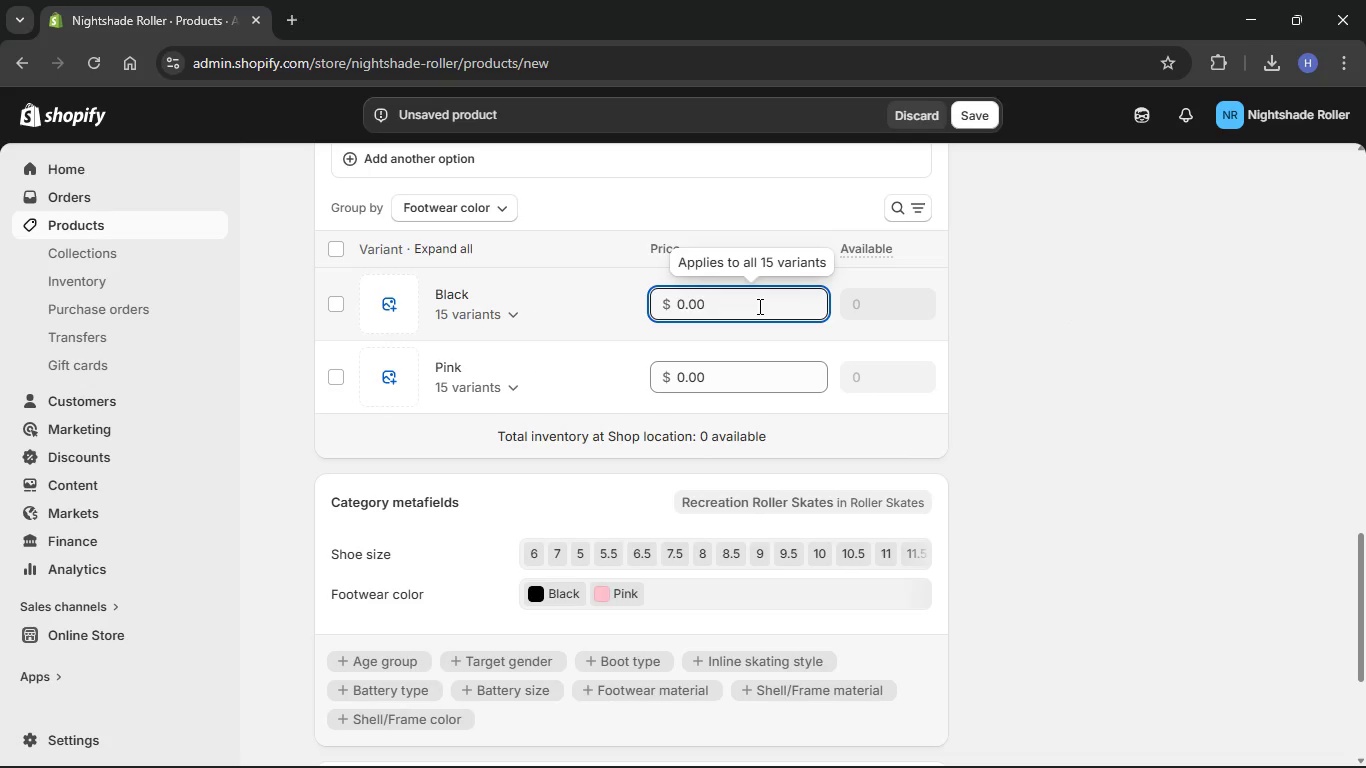 
key(Backspace)
 